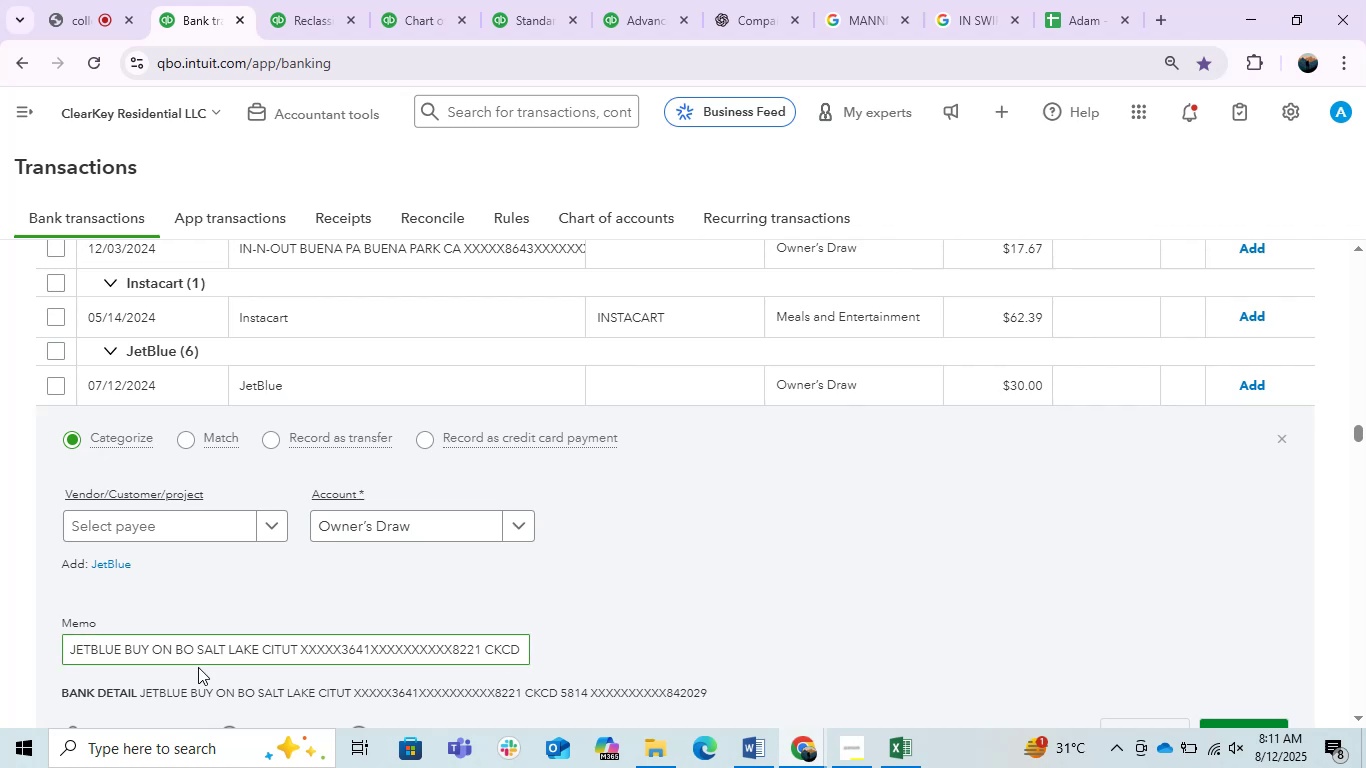 
wait(7.14)
 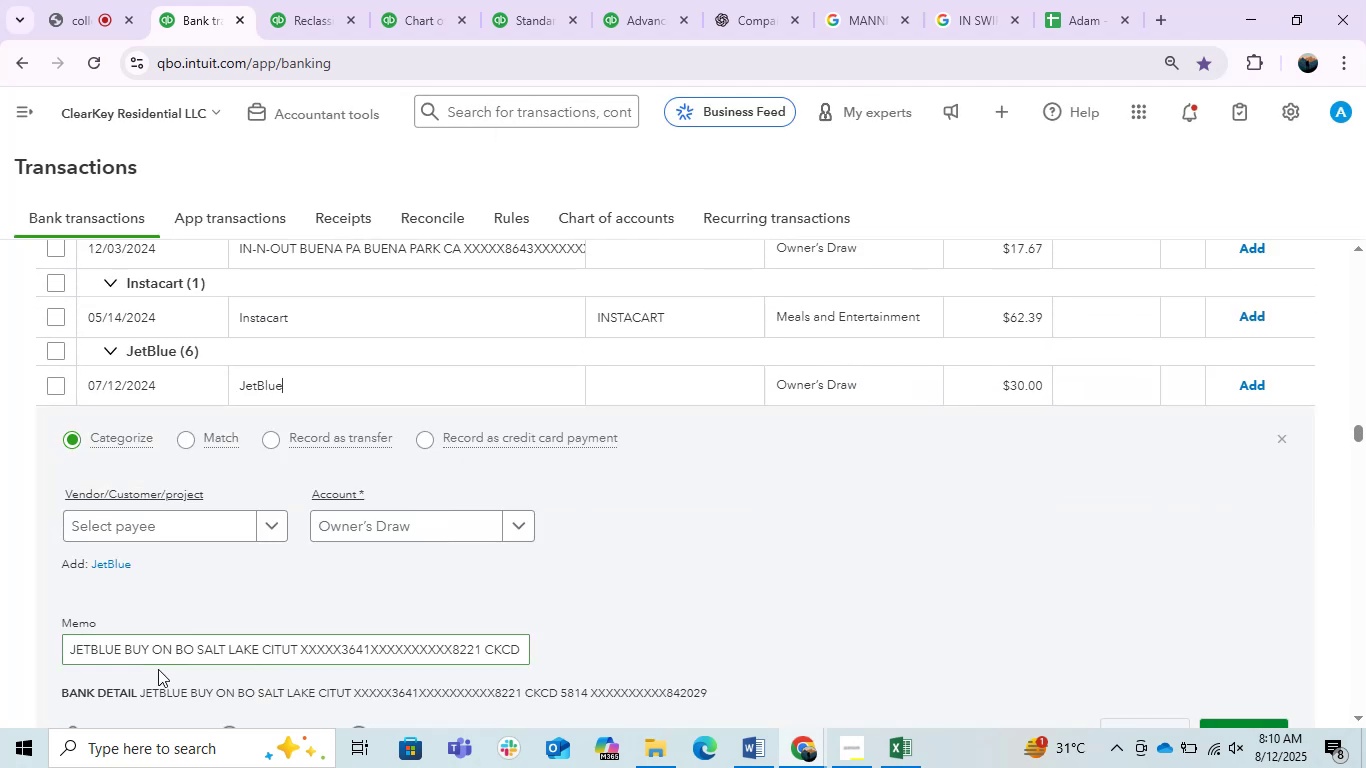 
left_click_drag(start_coordinate=[70, 644], to_coordinate=[717, 671])
 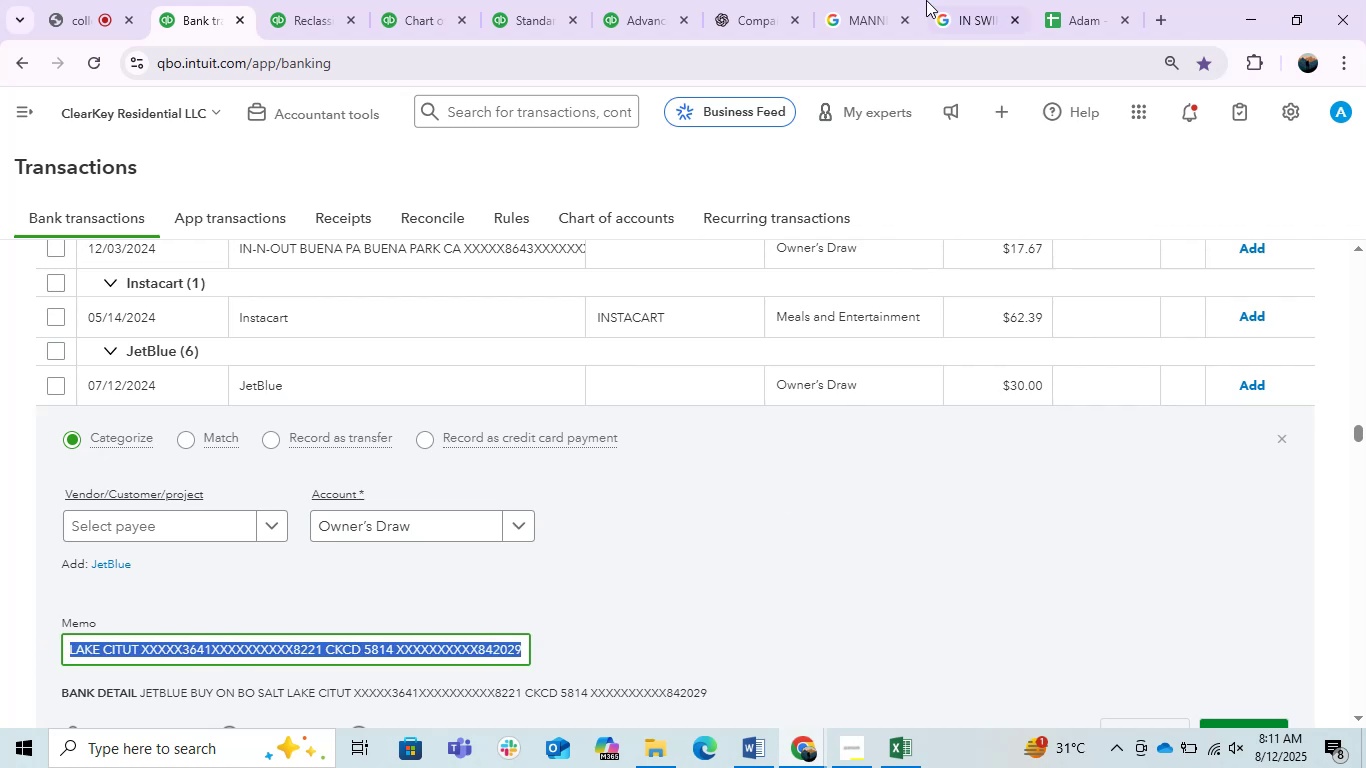 
key(Control+C)
 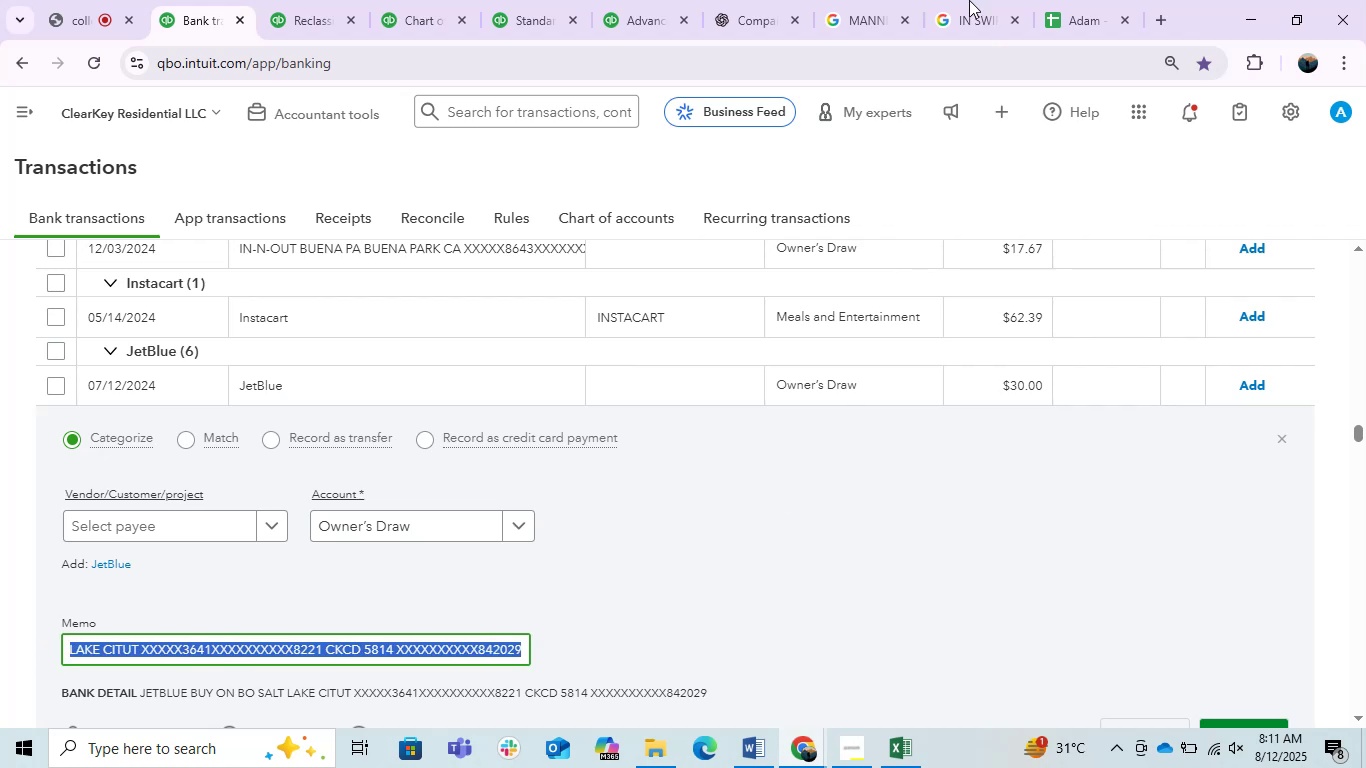 
key(Control+C)
 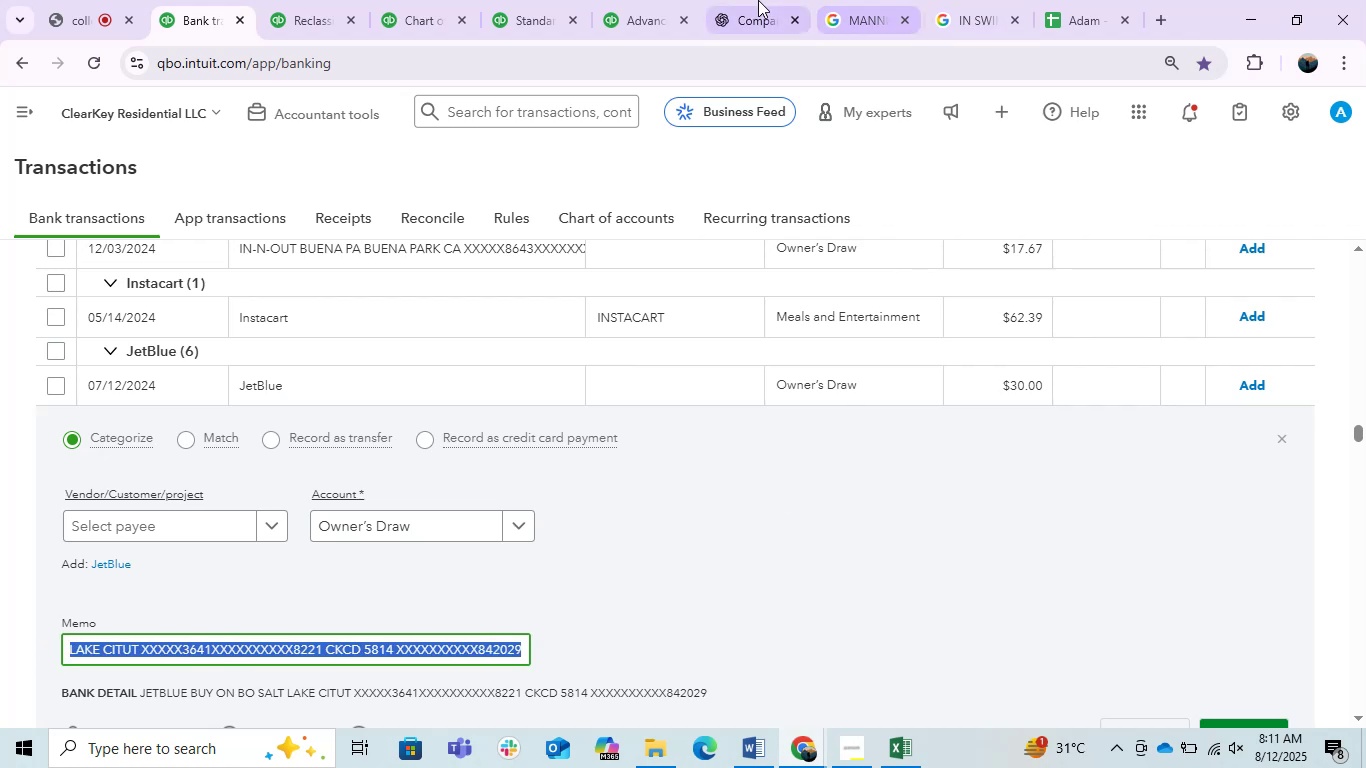 
left_click([758, 0])
 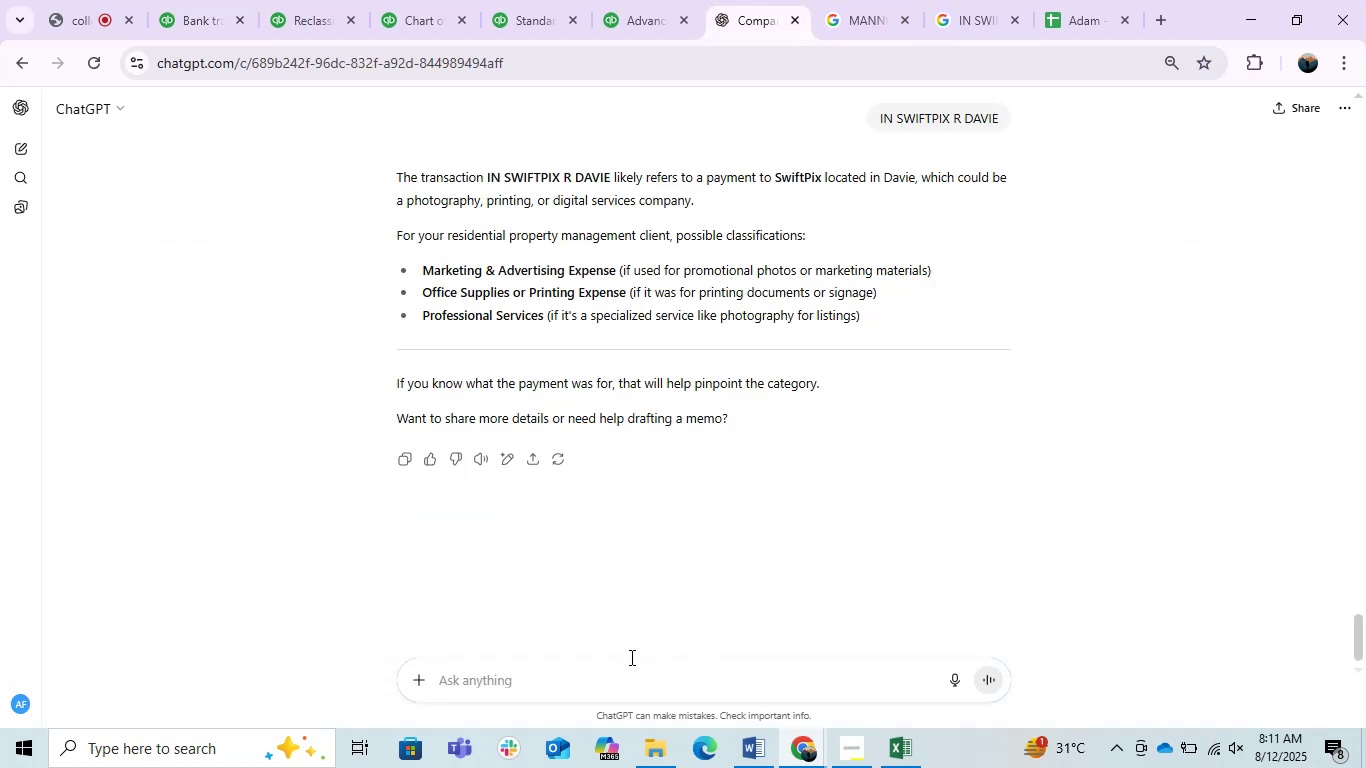 
left_click([631, 661])
 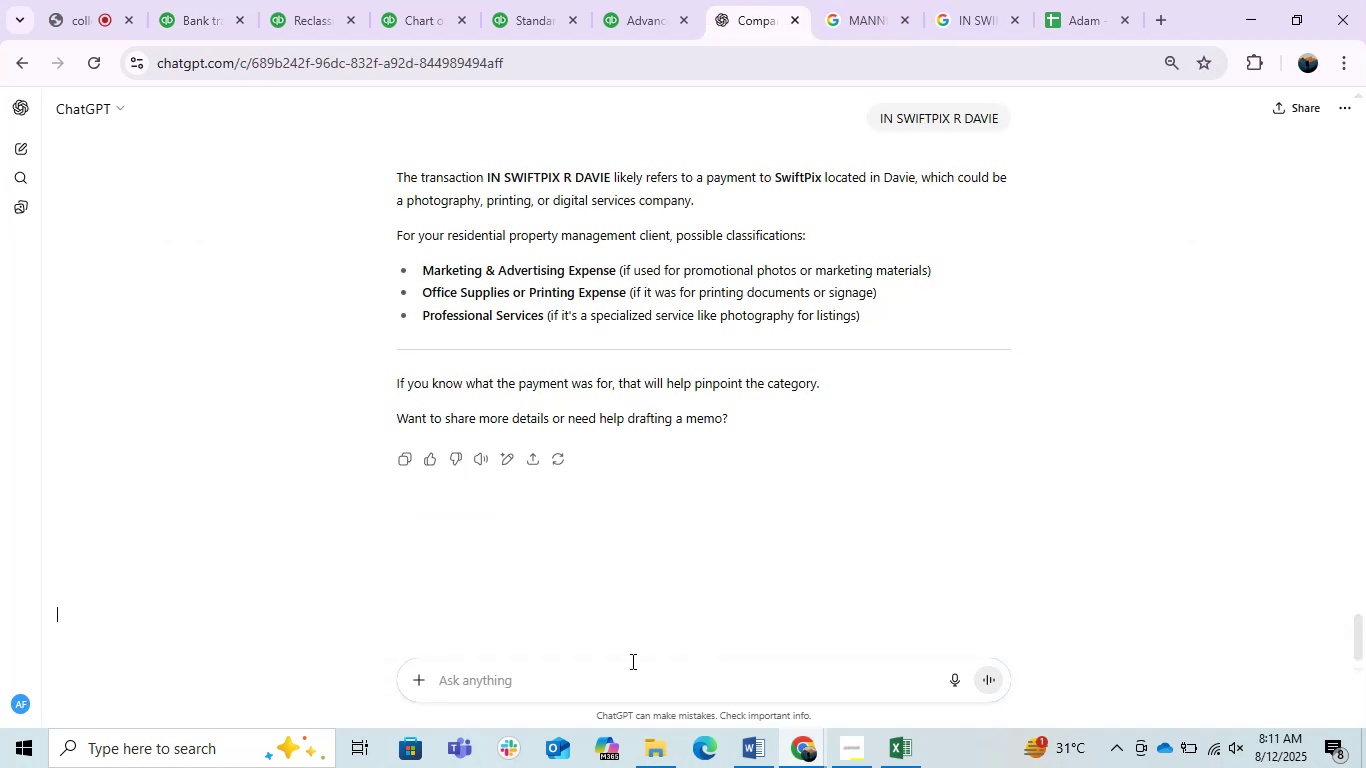 
key(Control+ControlLeft)
 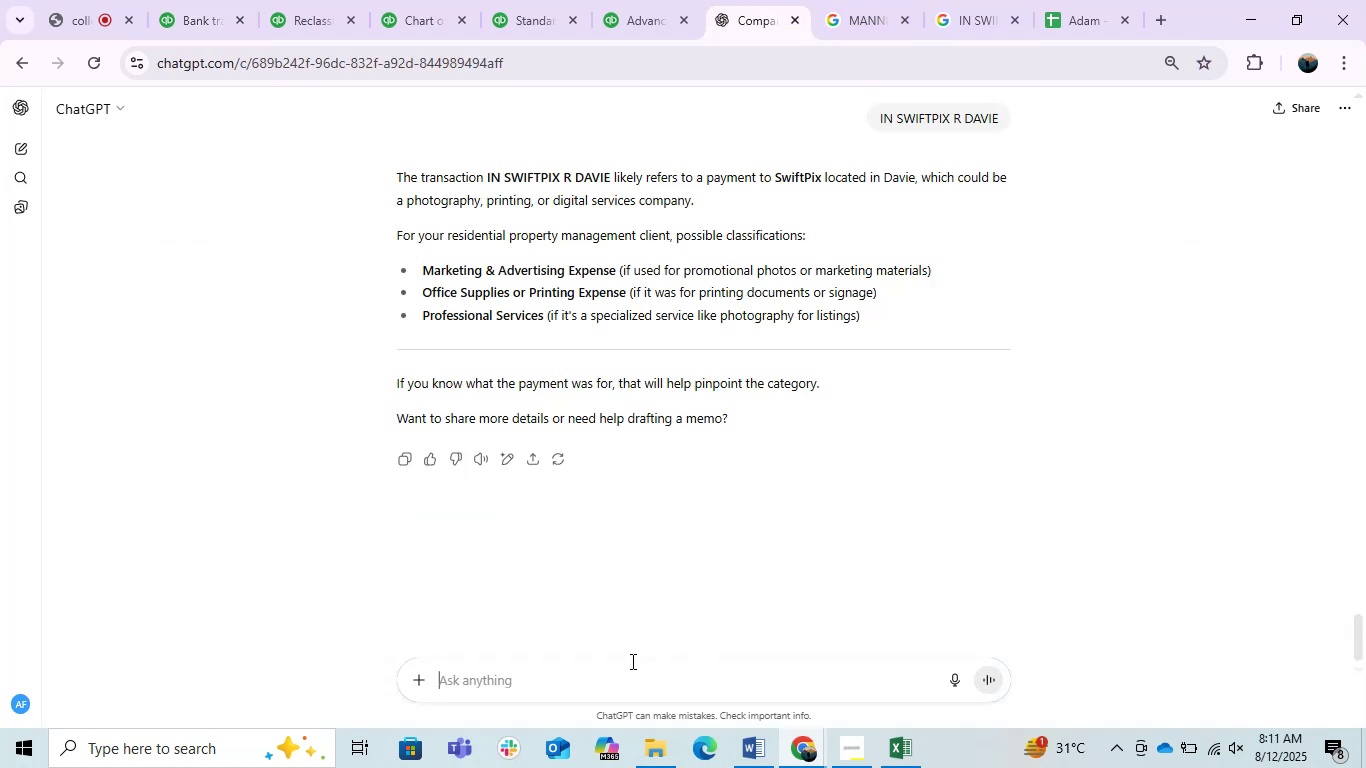 
key(Control+V)
 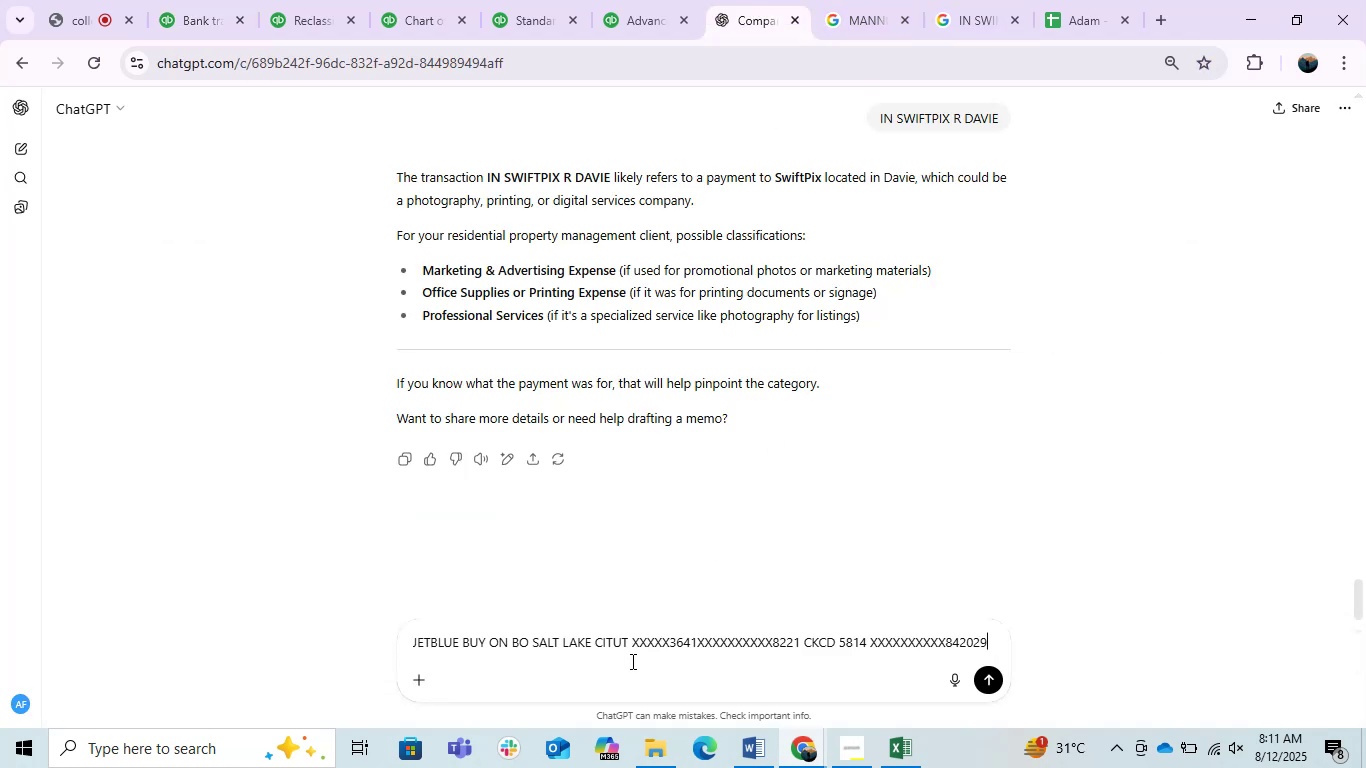 
key(Enter)
 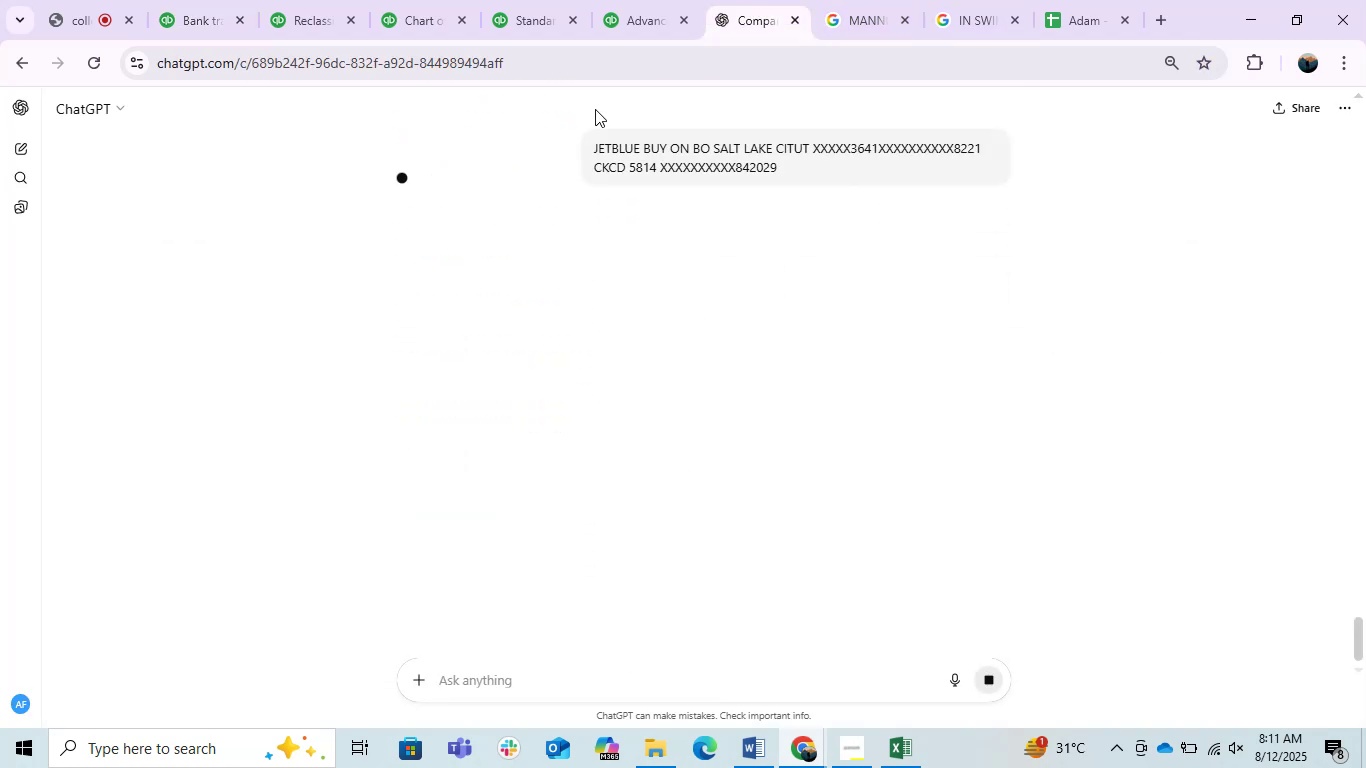 
scroll: coordinate [636, 201], scroll_direction: up, amount: 1.0
 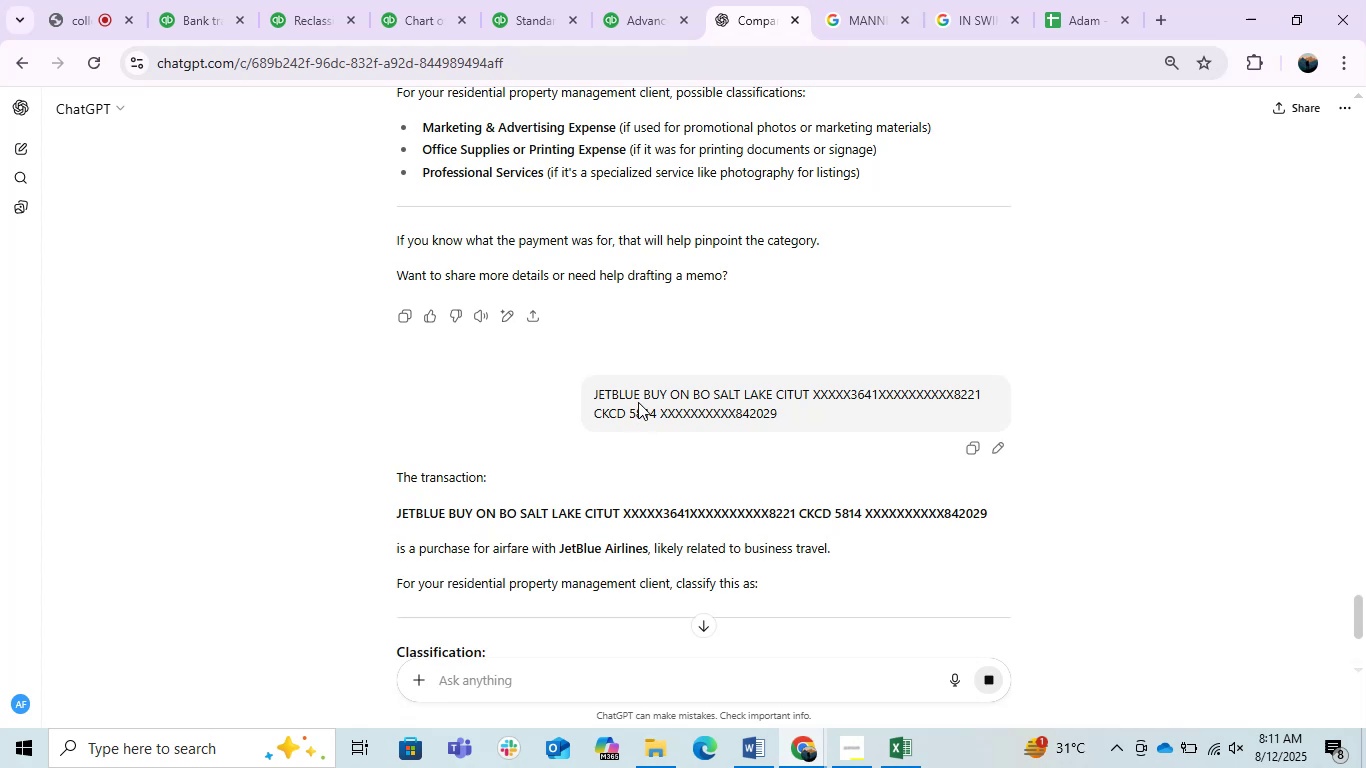 
left_click_drag(start_coordinate=[638, 395], to_coordinate=[526, 379])
 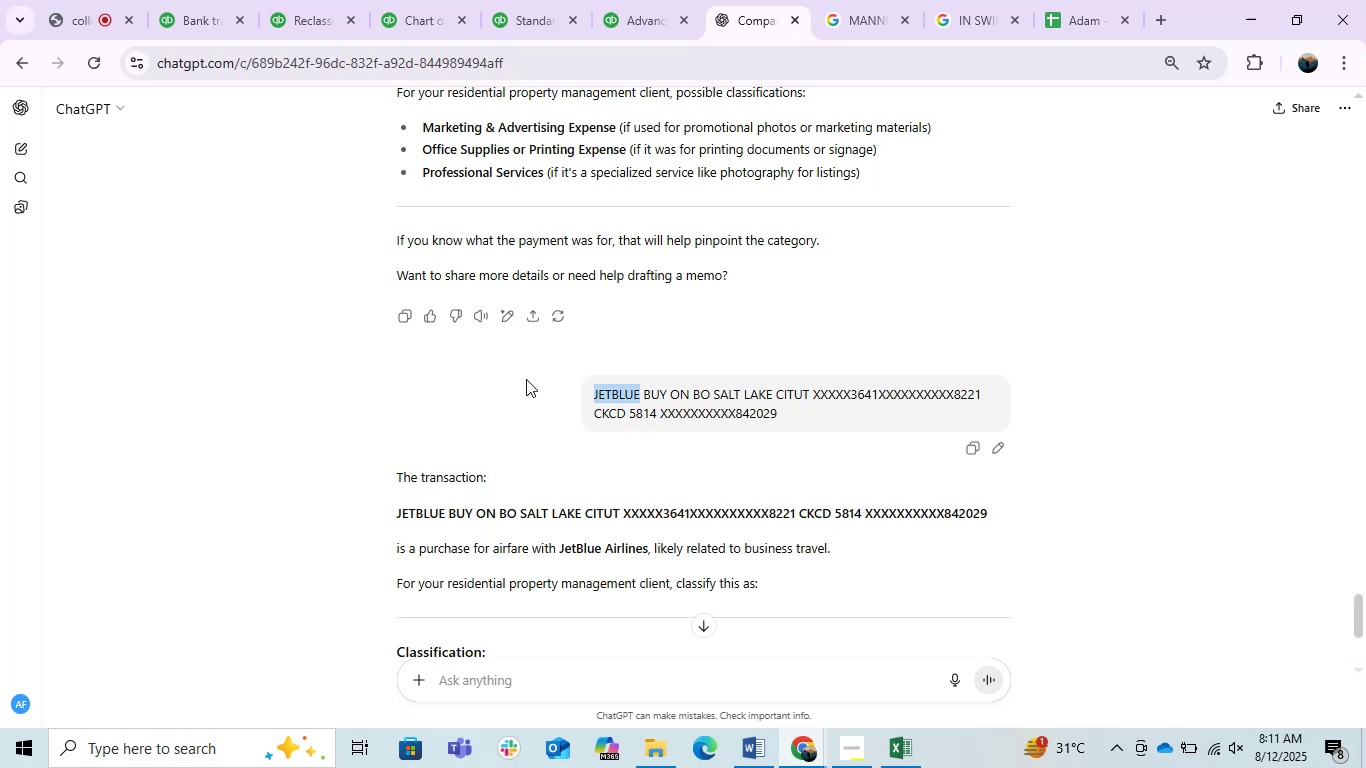 
key(Control+C)
 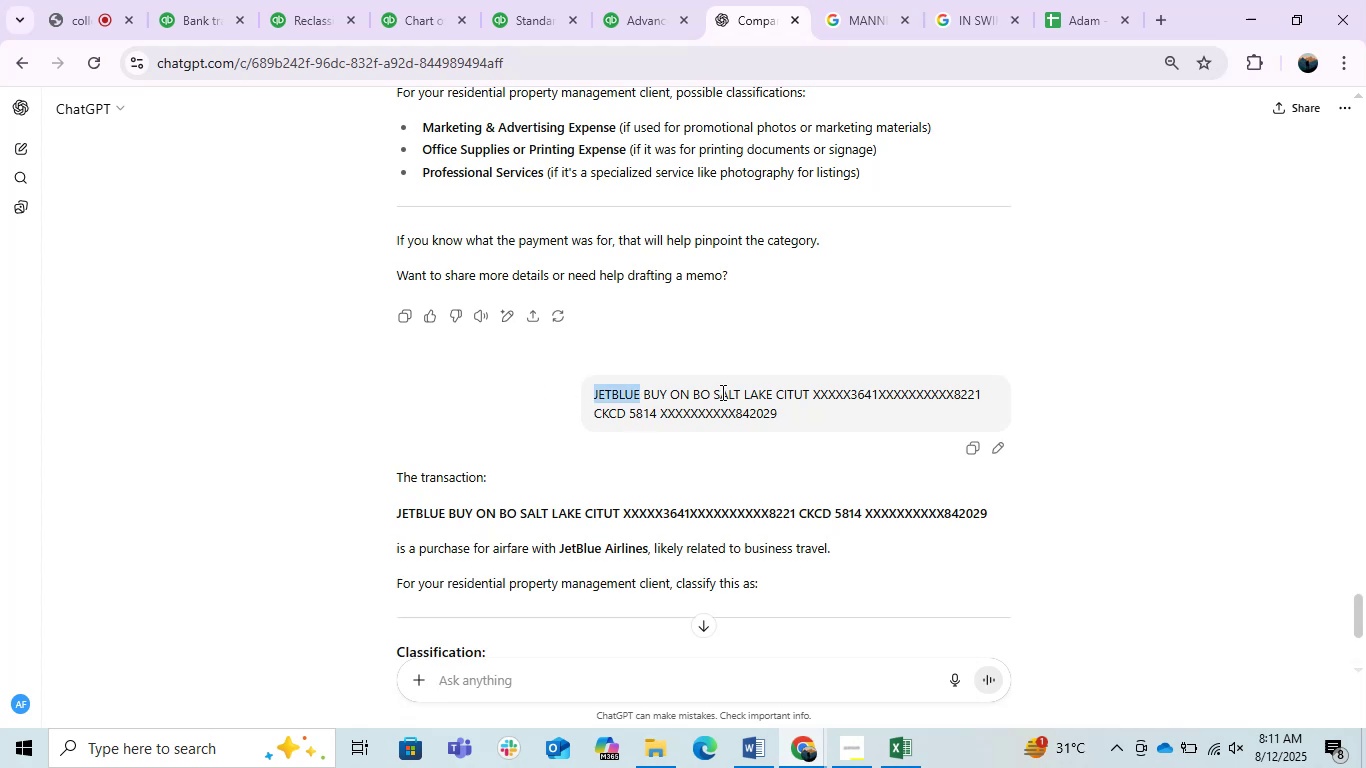 
key(Control+C)
 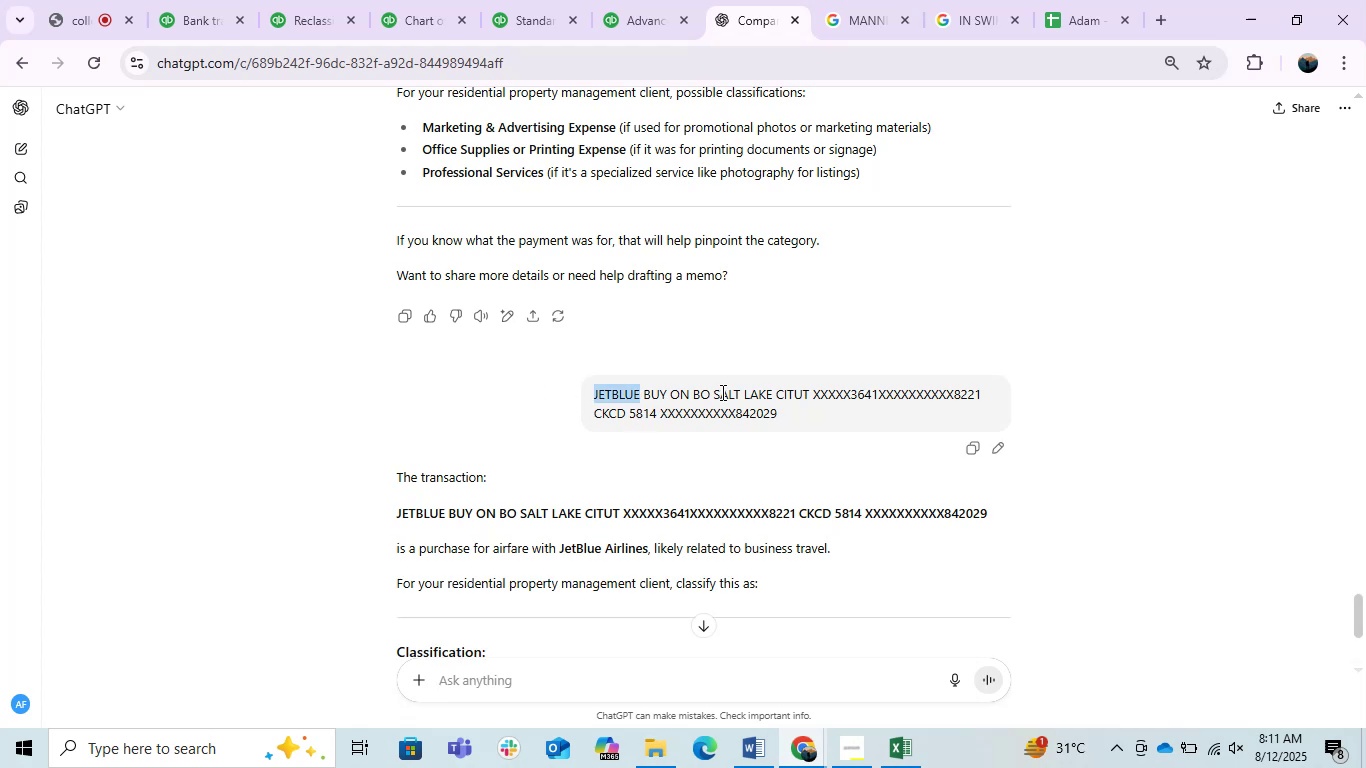 
key(Control+C)
 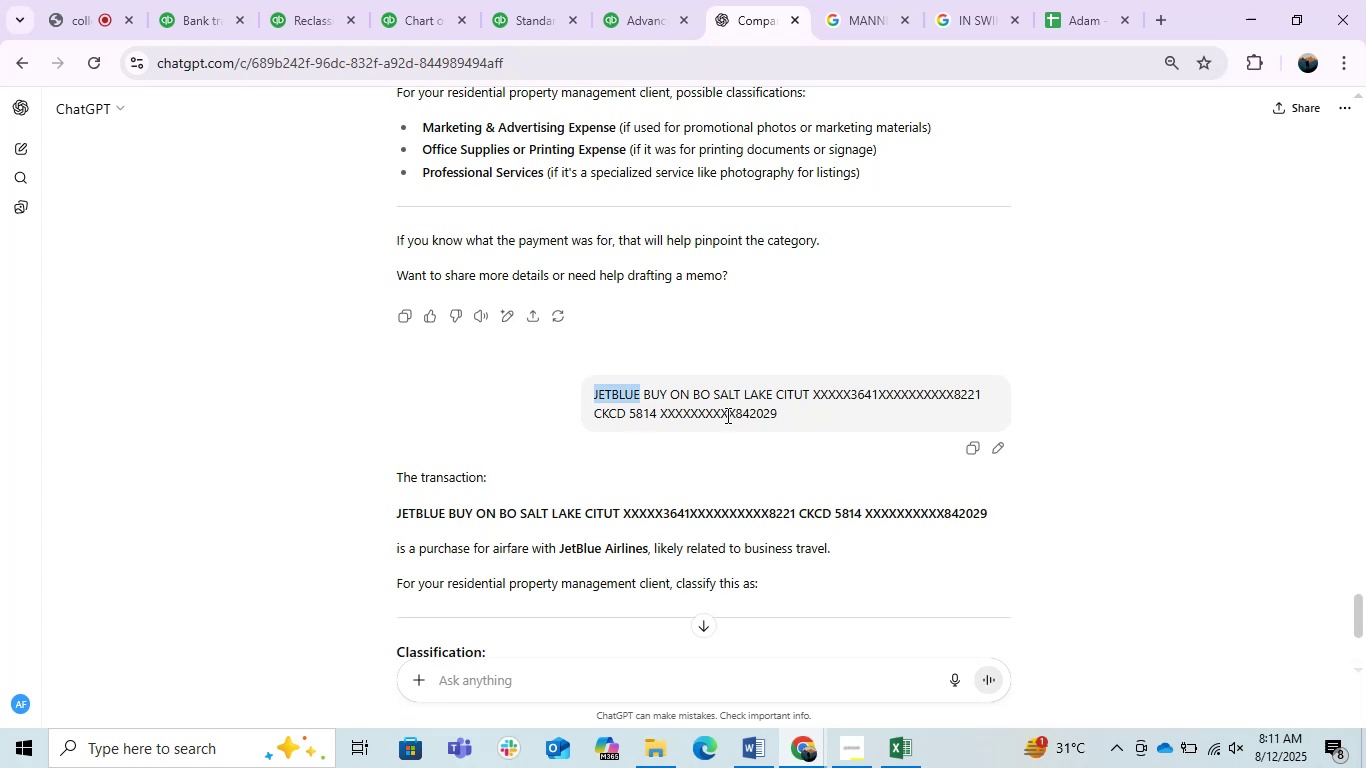 
scroll: coordinate [726, 415], scroll_direction: down, amount: 3.0
 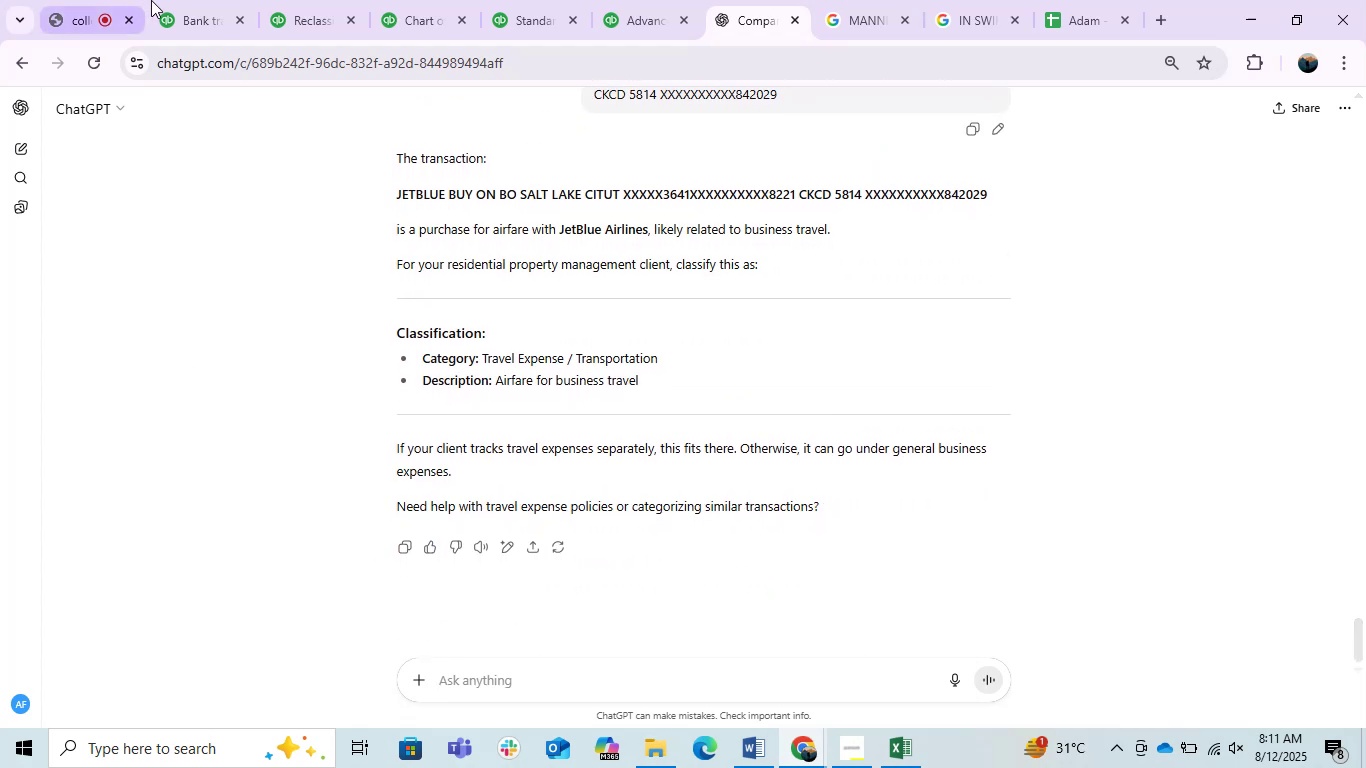 
left_click([214, 0])
 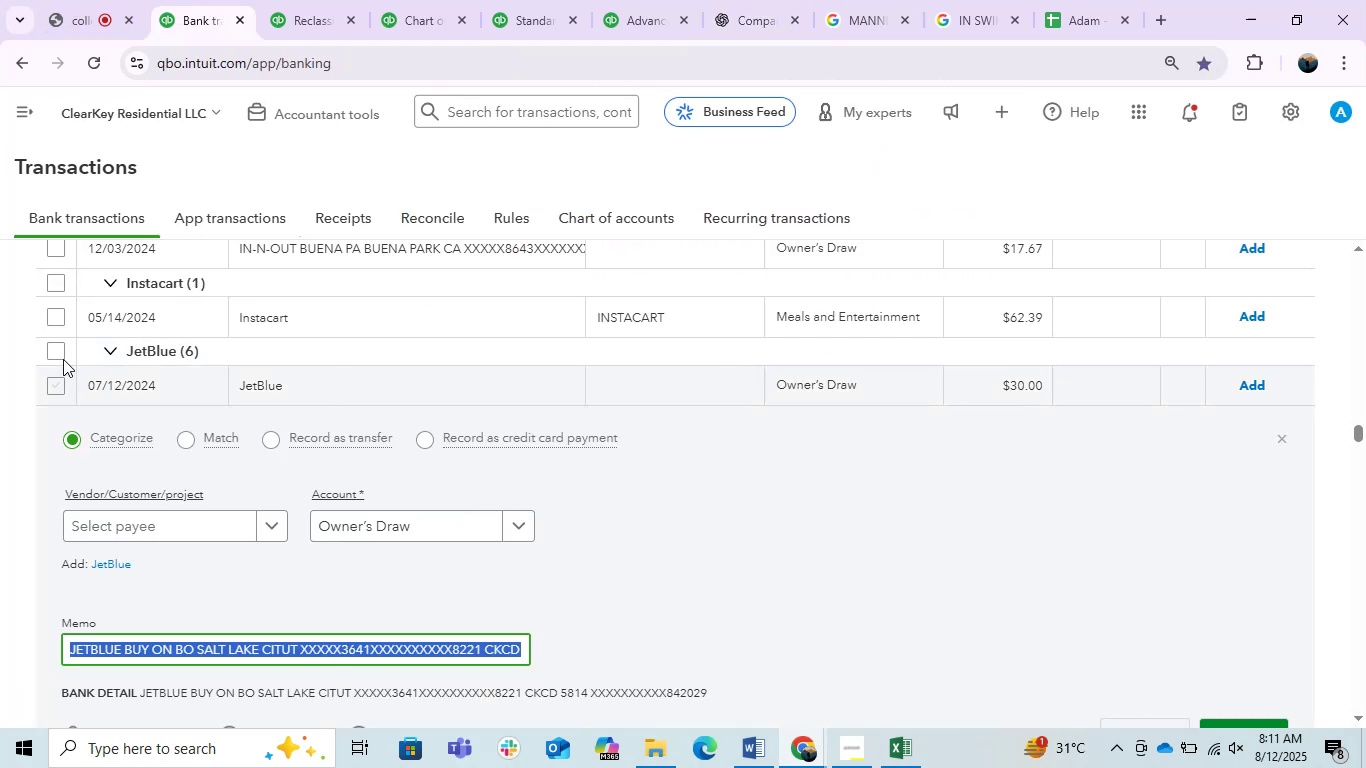 
left_click([60, 352])
 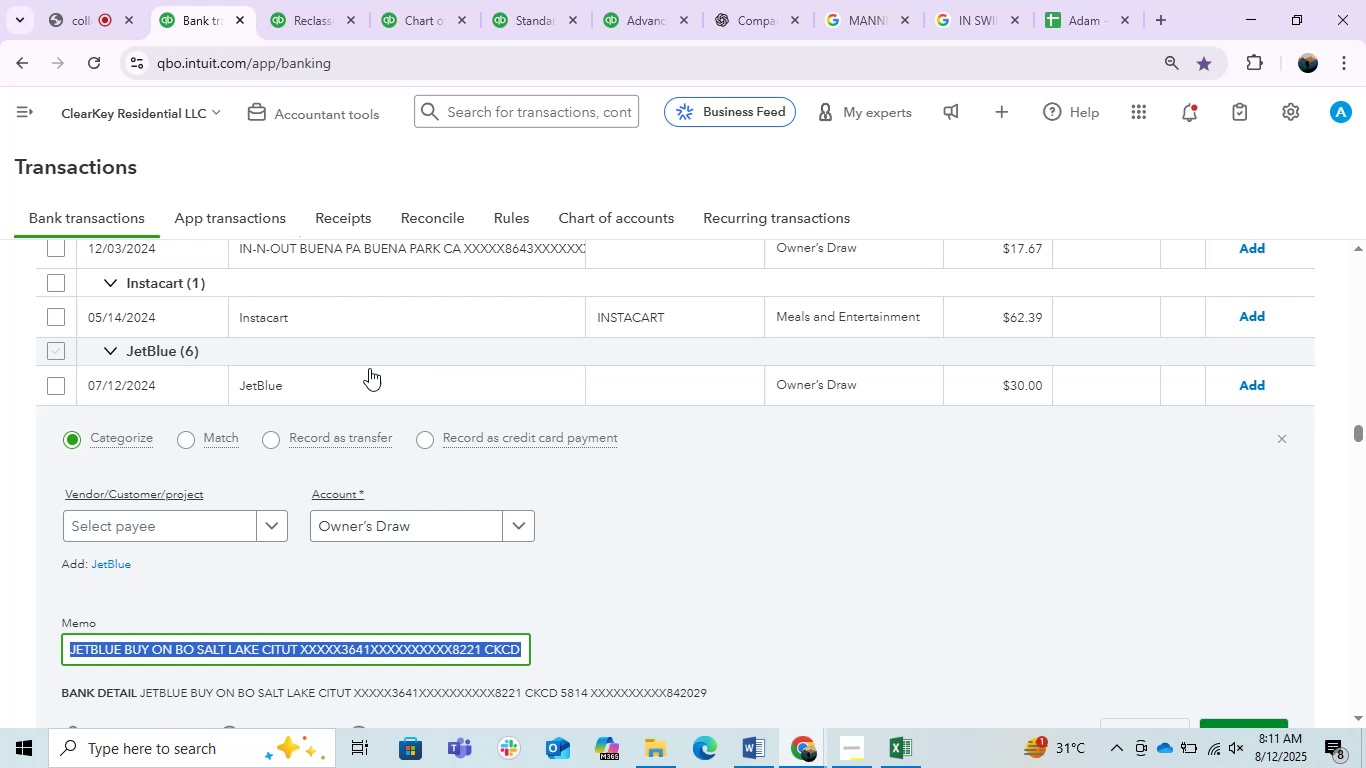 
left_click([471, 284])
 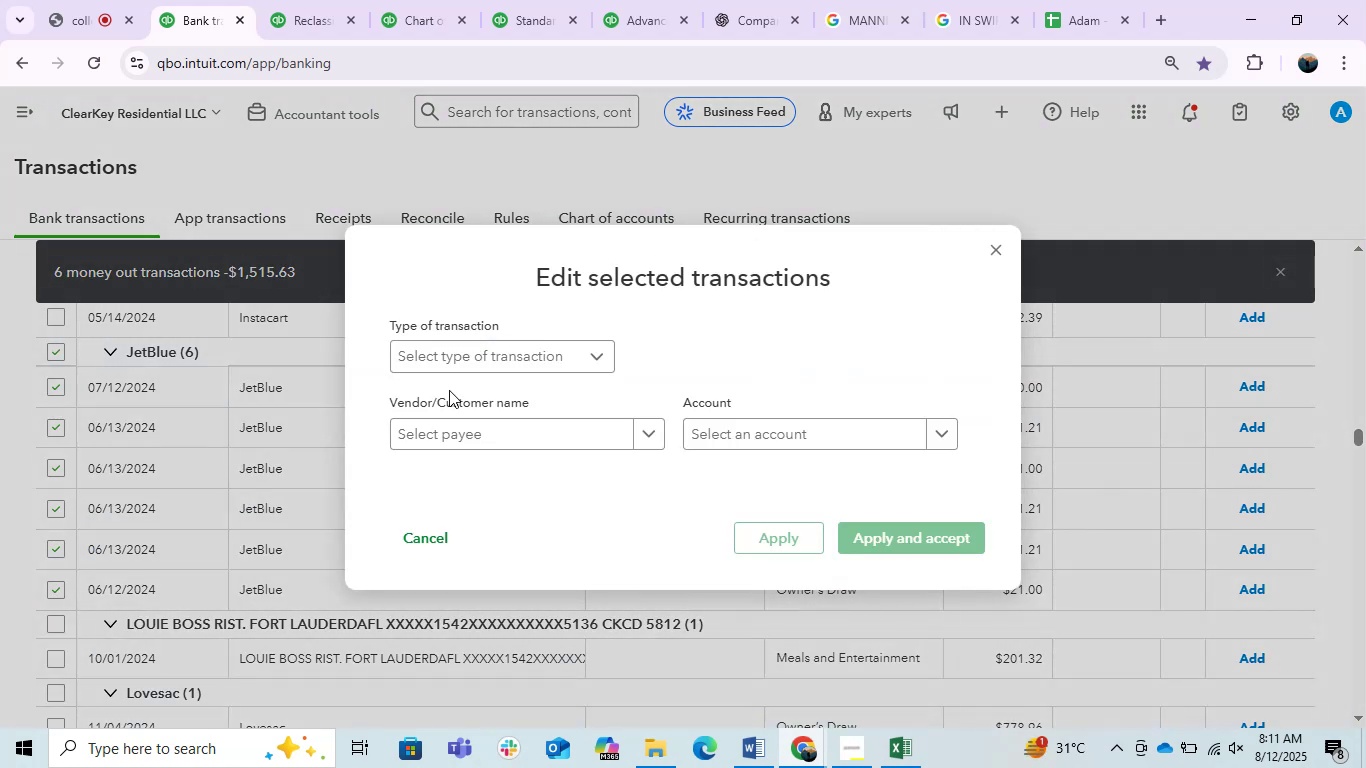 
left_click([456, 416])
 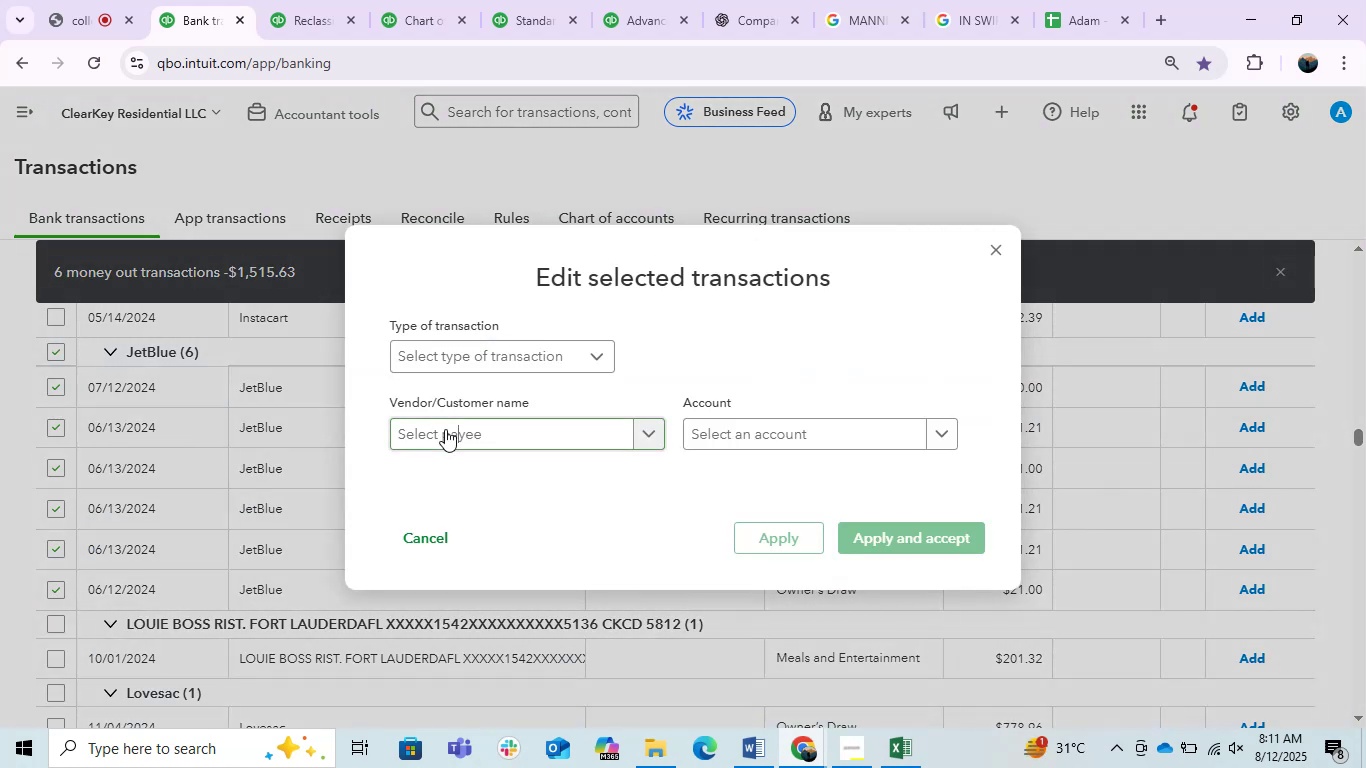 
key(Control+ControlLeft)
 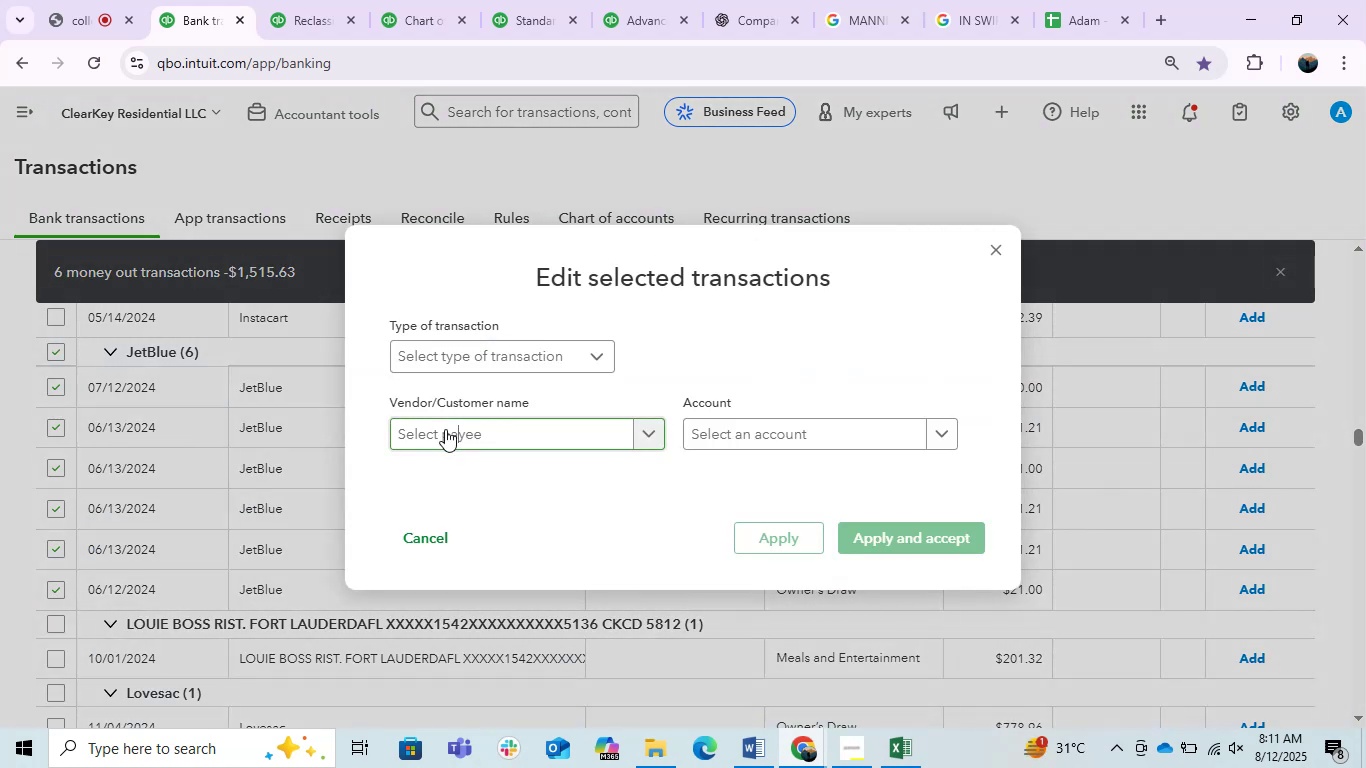 
key(Control+V)
 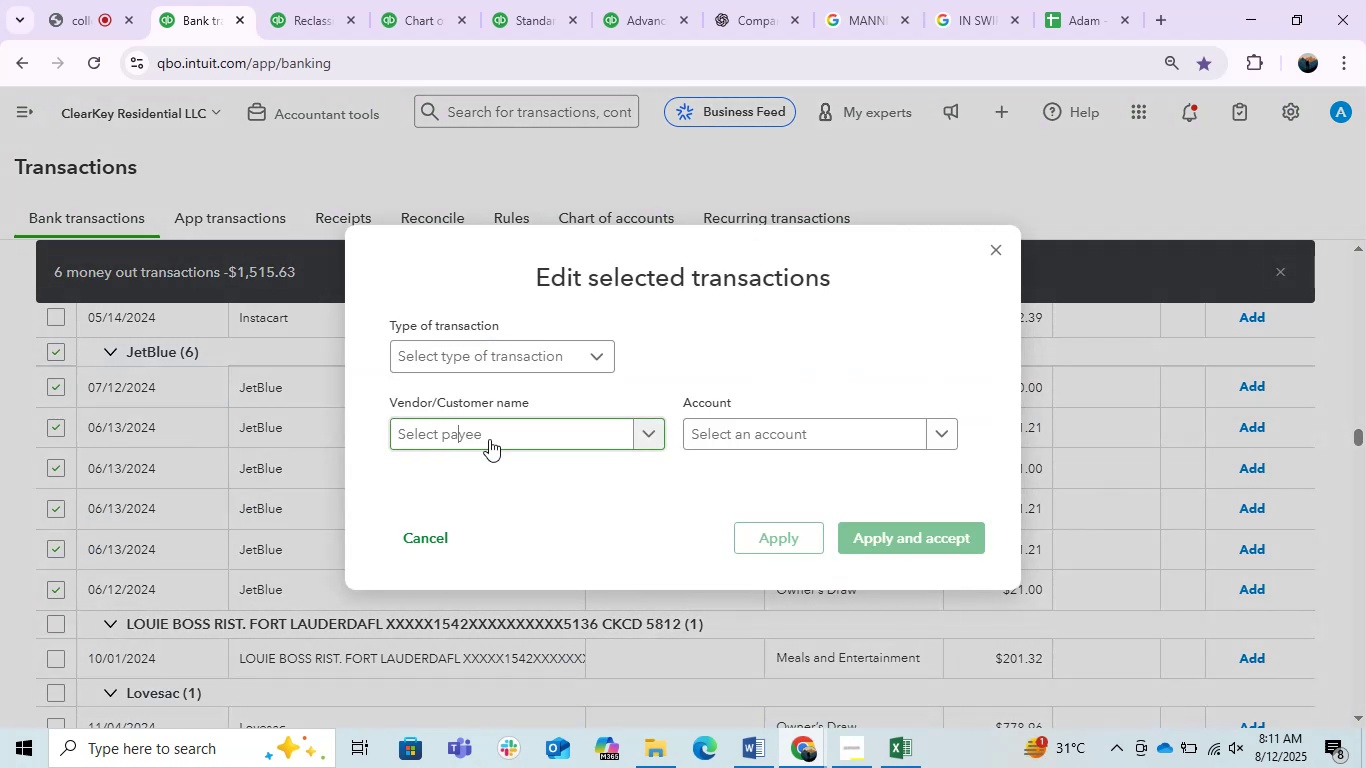 
left_click([481, 439])
 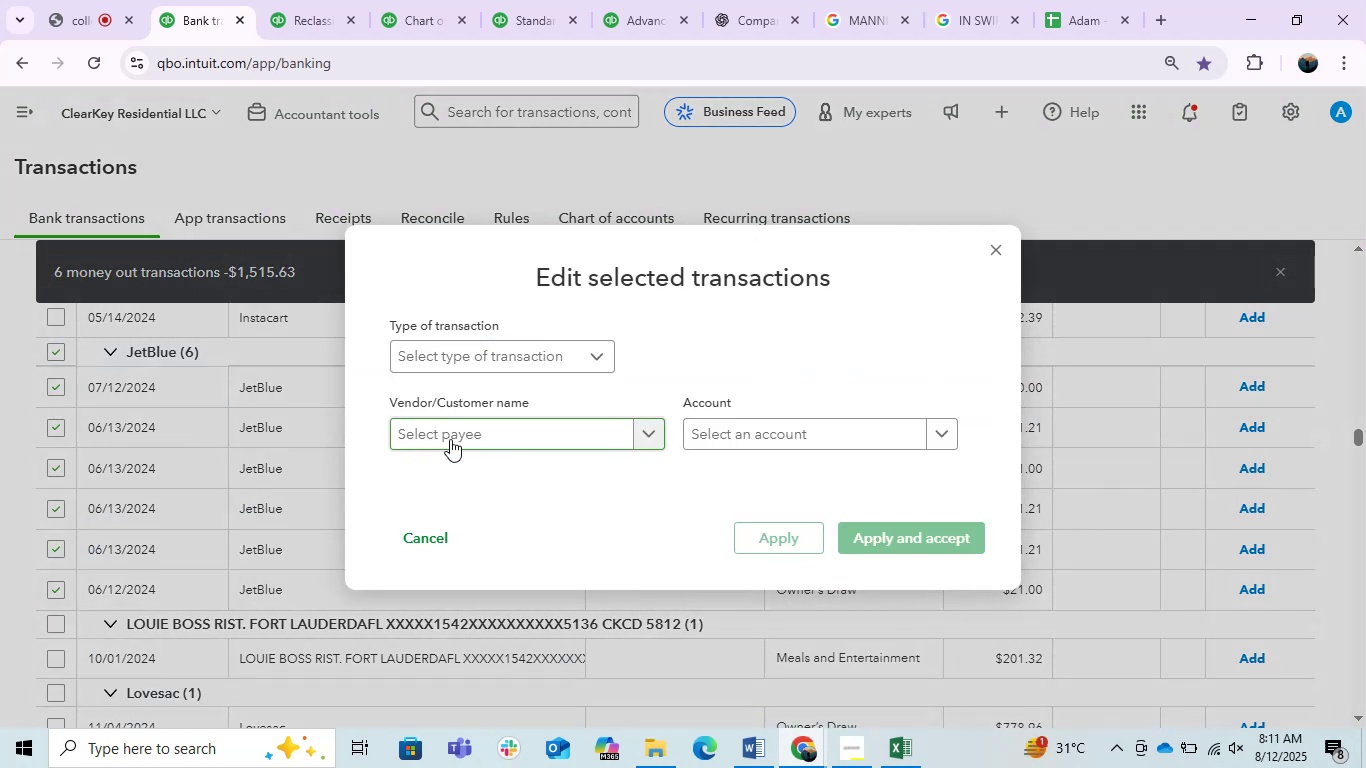 
left_click([444, 438])
 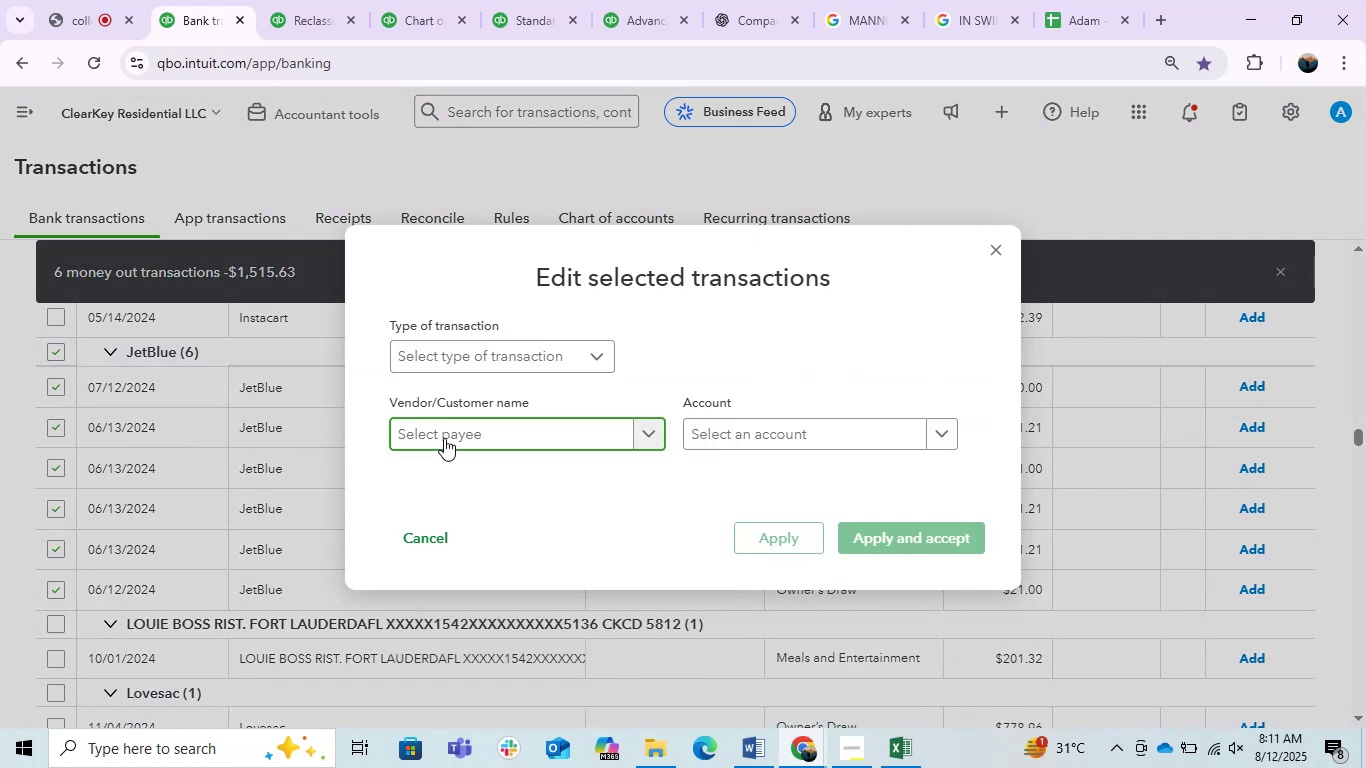 
key(Control+V)
 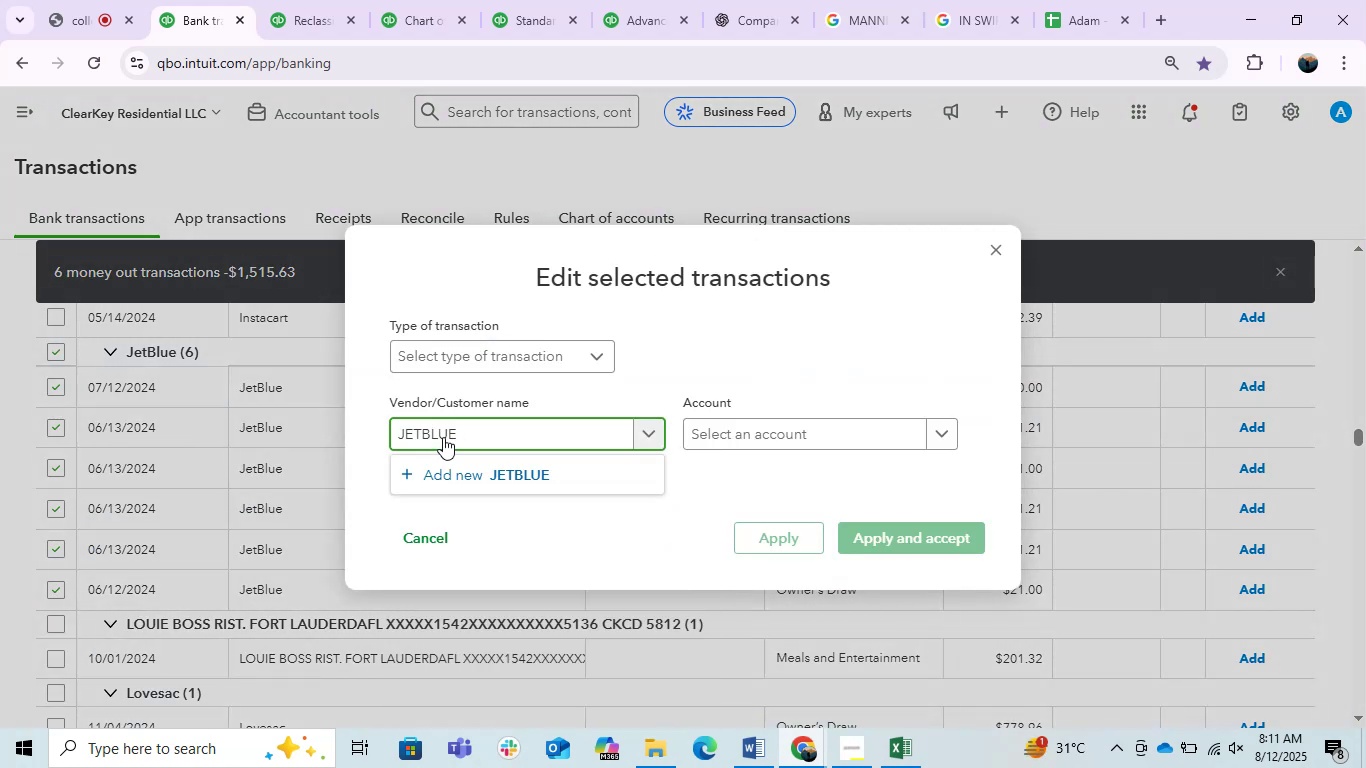 
left_click([513, 476])
 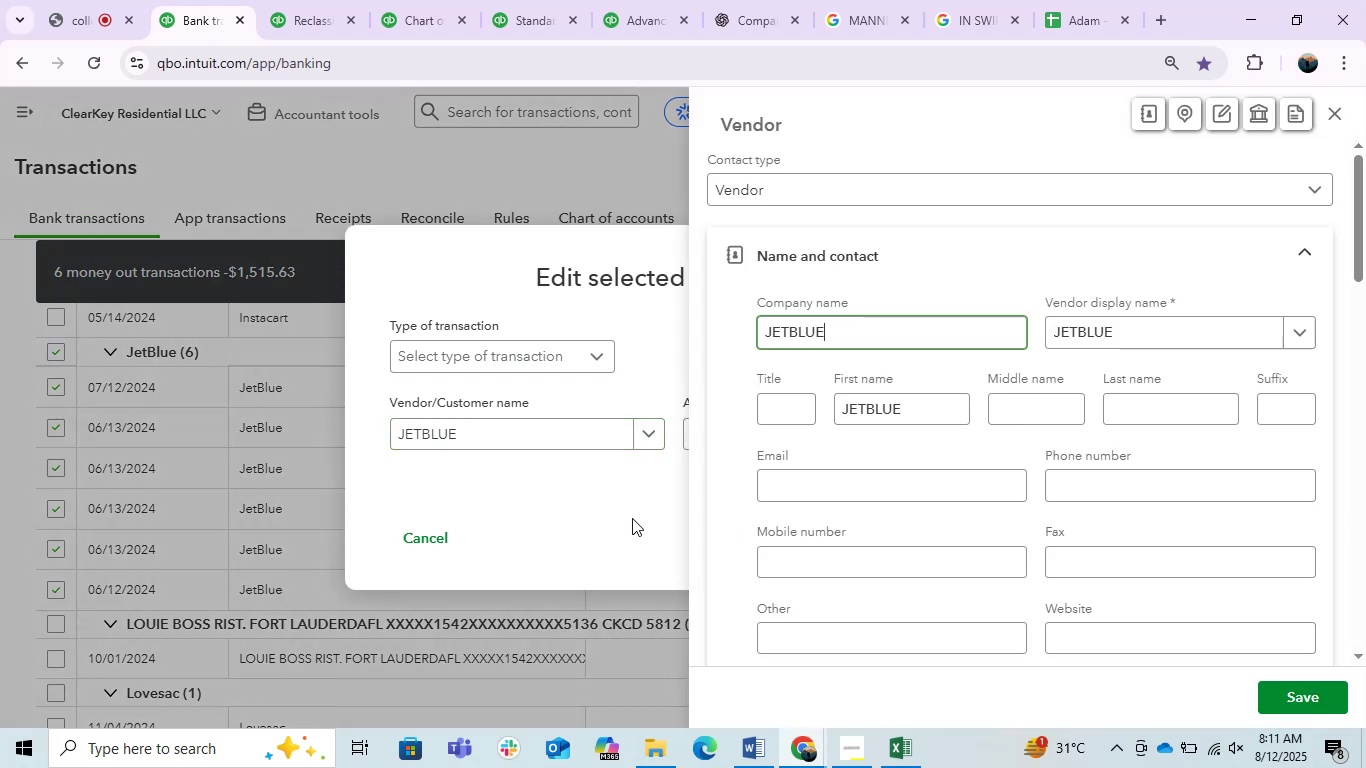 
wait(5.53)
 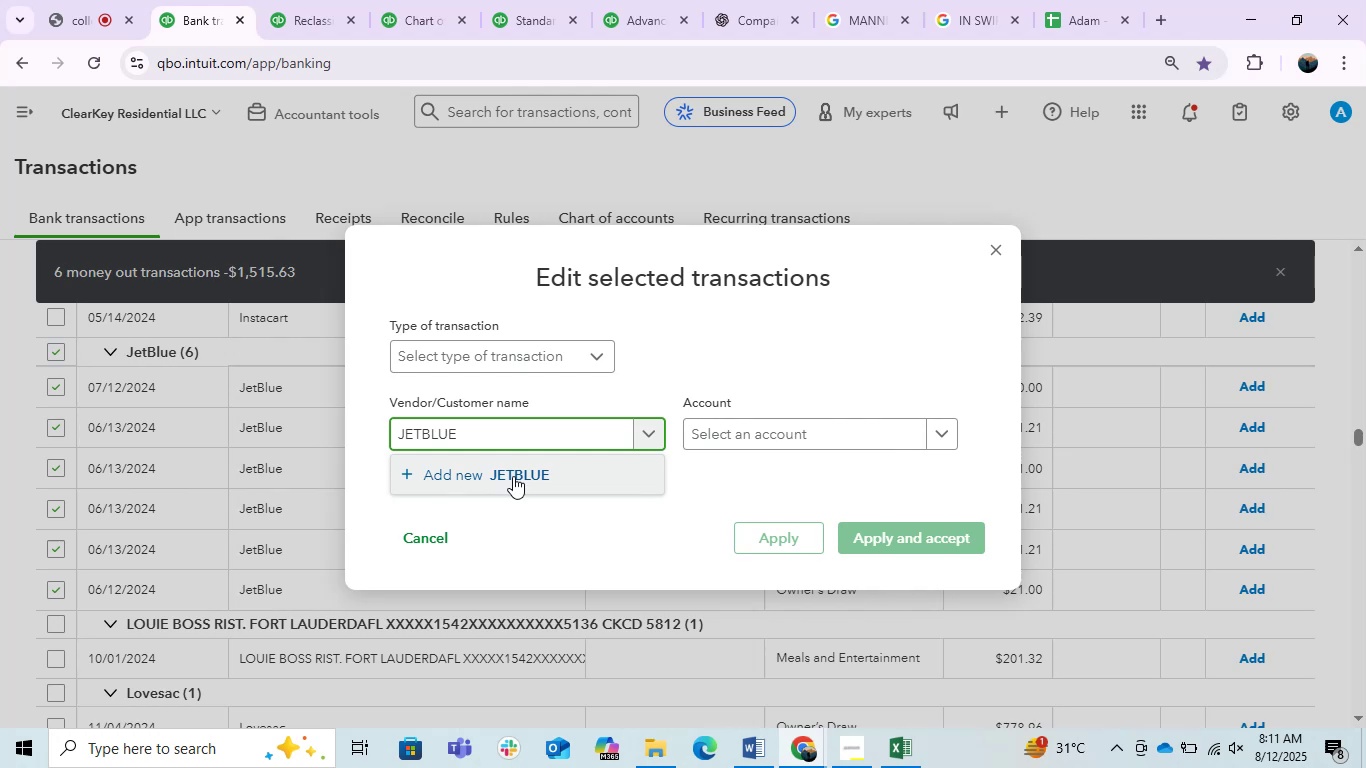 
left_click([1292, 697])
 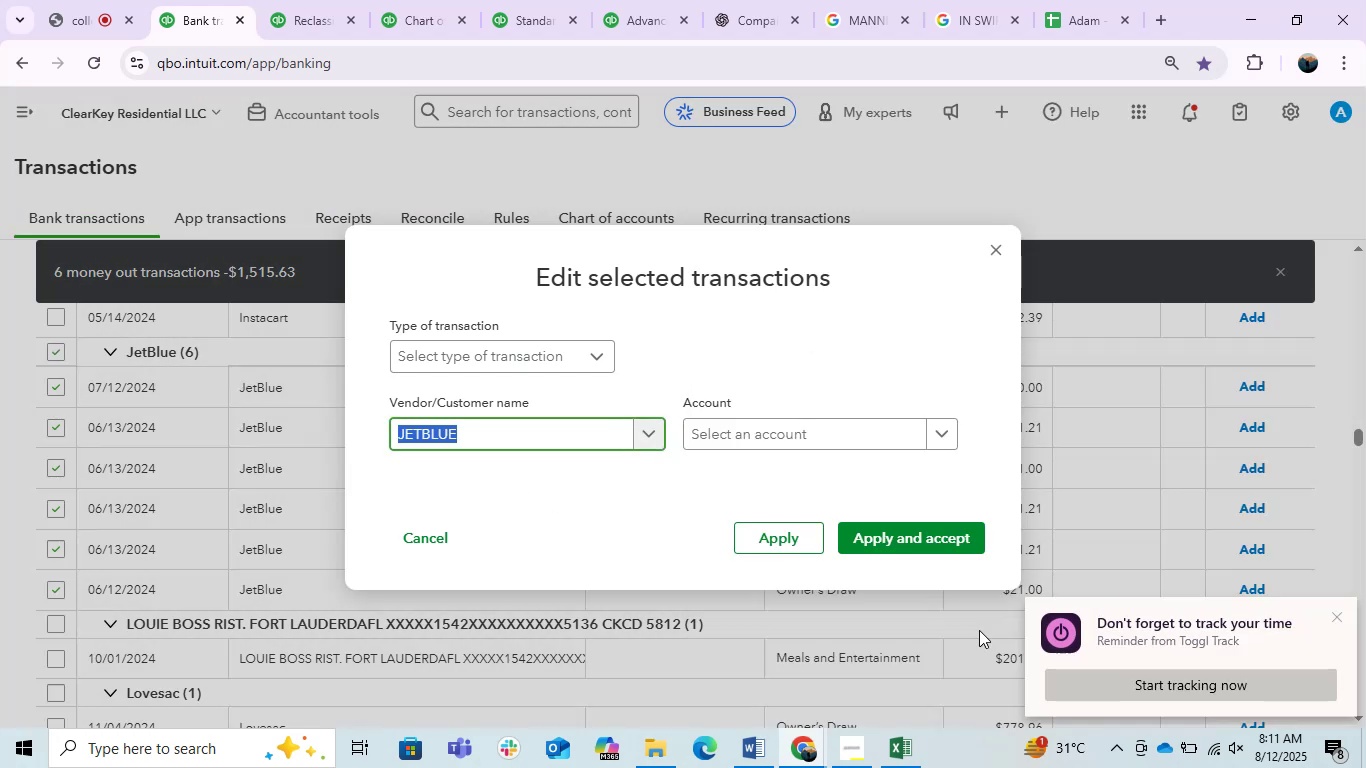 
left_click([729, 435])
 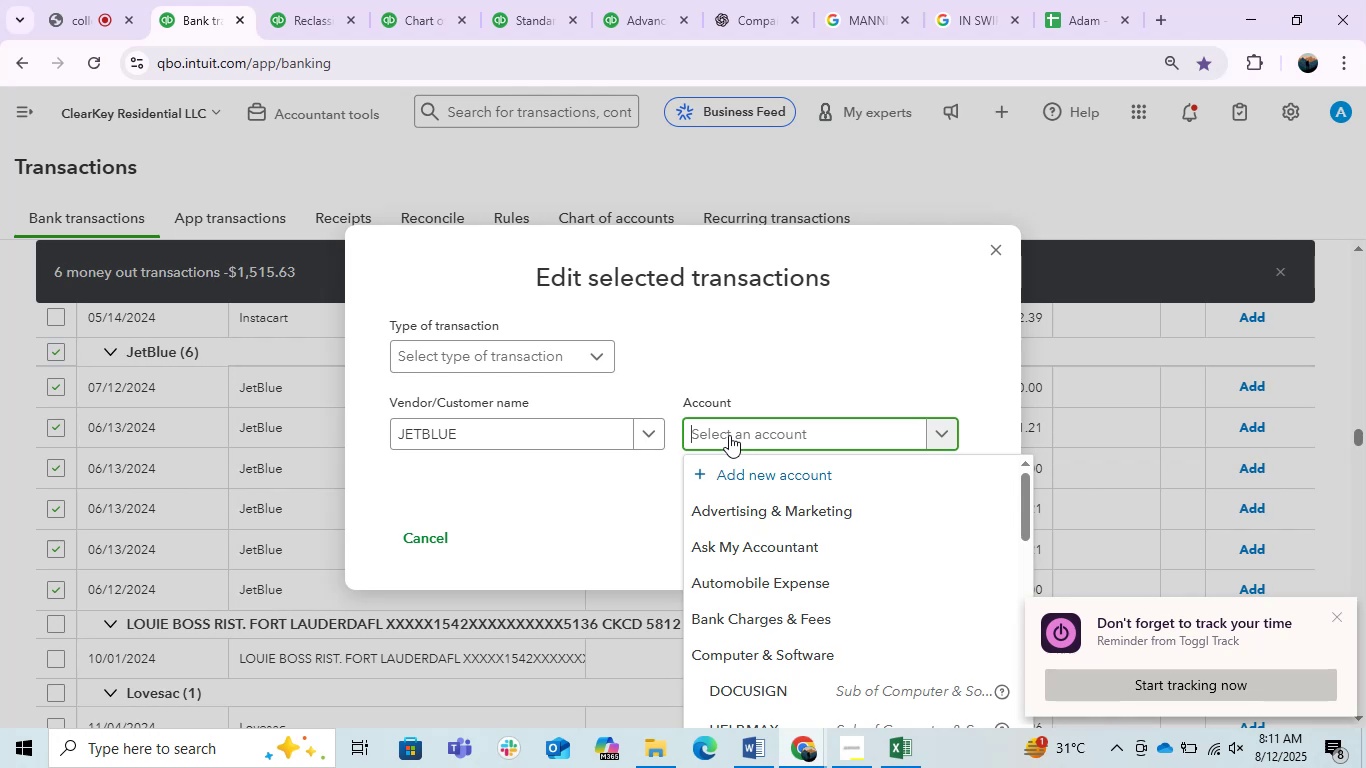 
wait(12.92)
 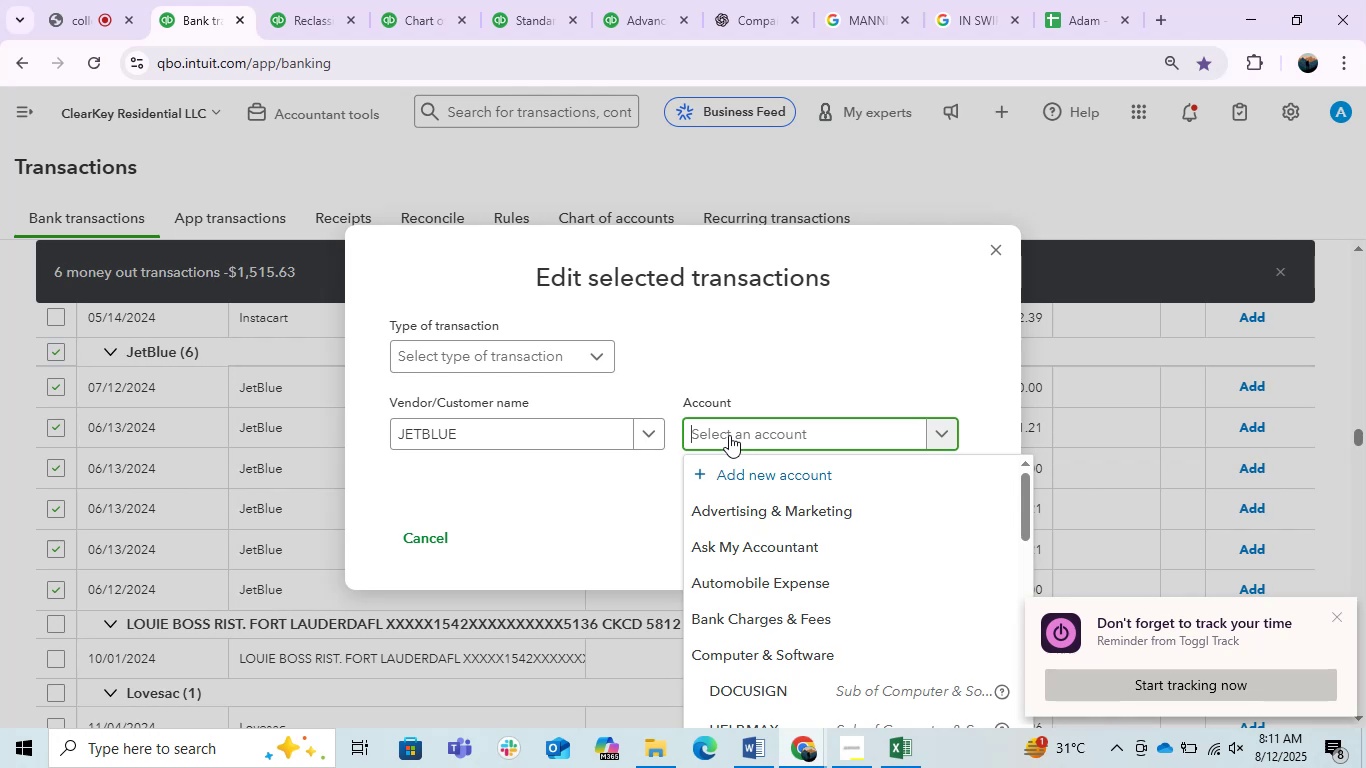 
type(trav)
 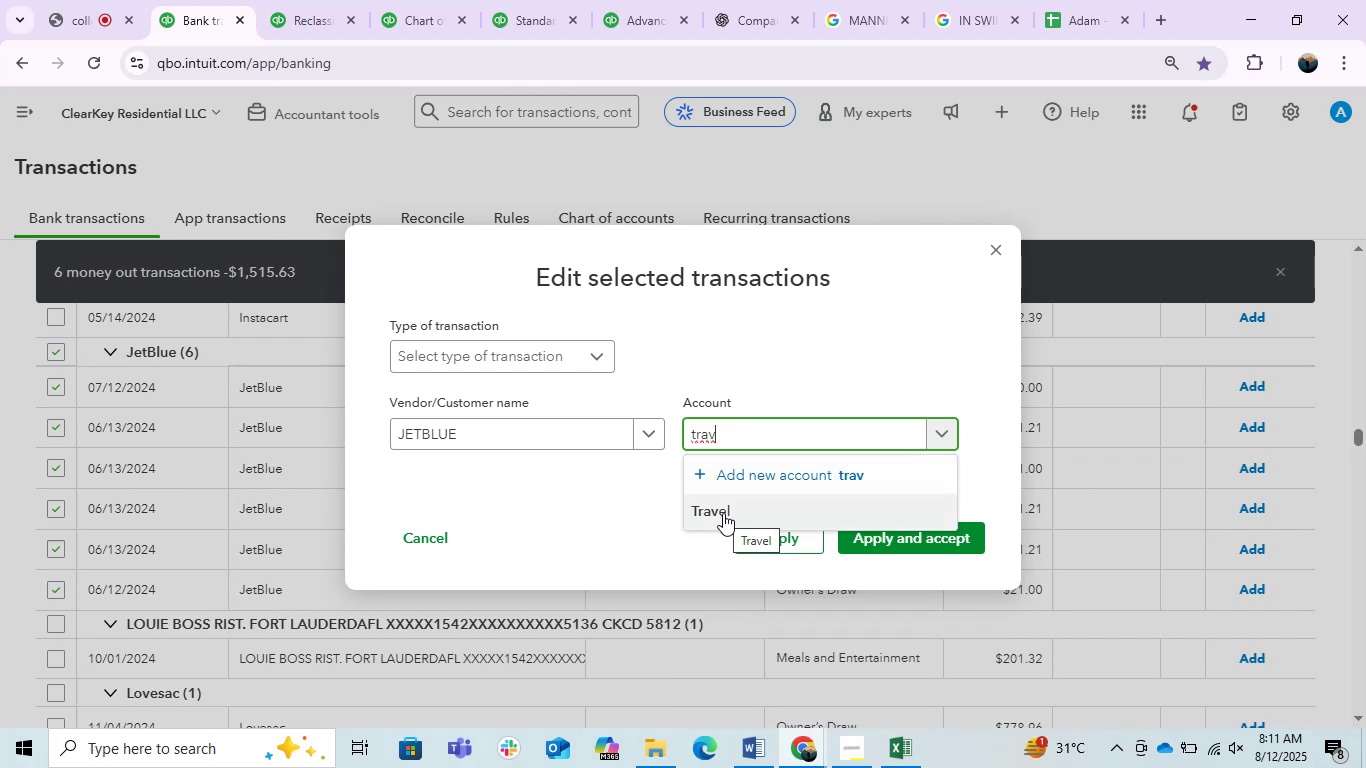 
left_click([432, 0])
 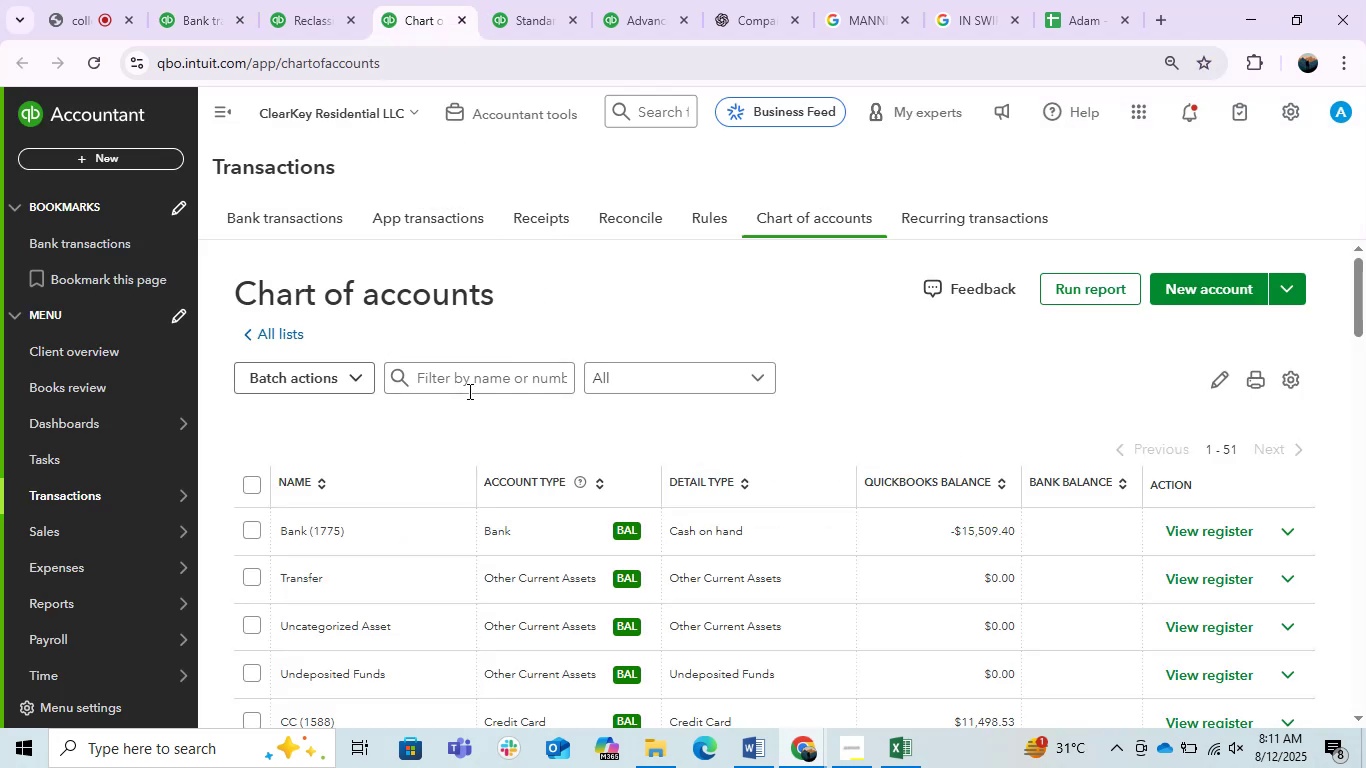 
left_click([464, 386])
 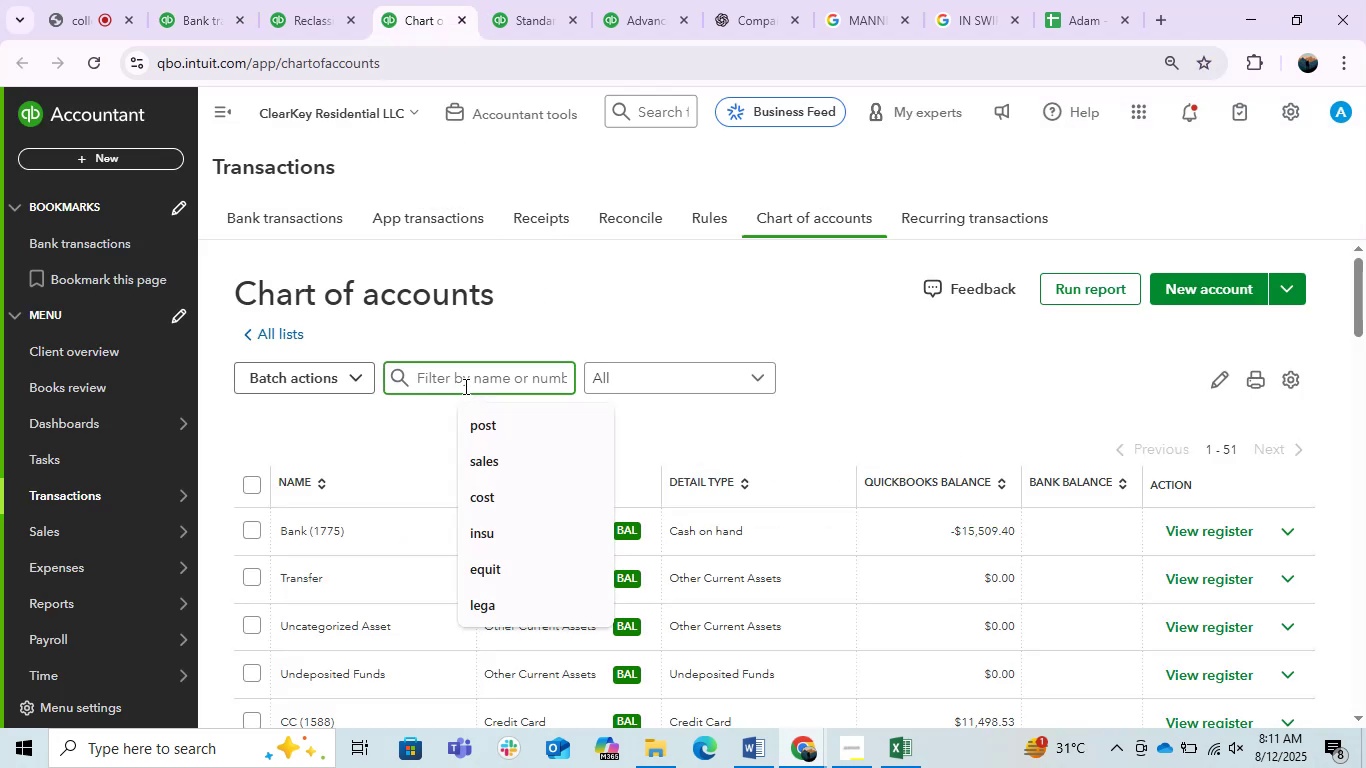 
type(trav)
 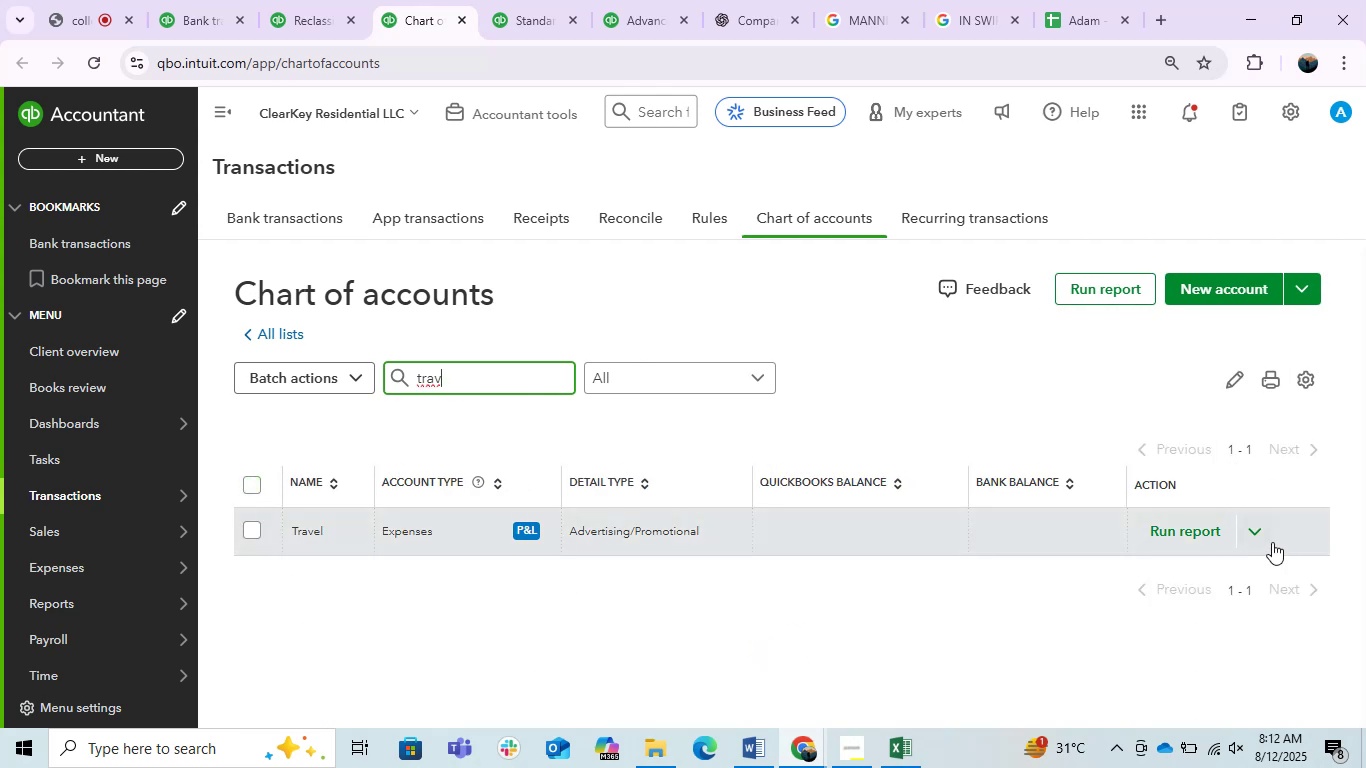 
wait(5.08)
 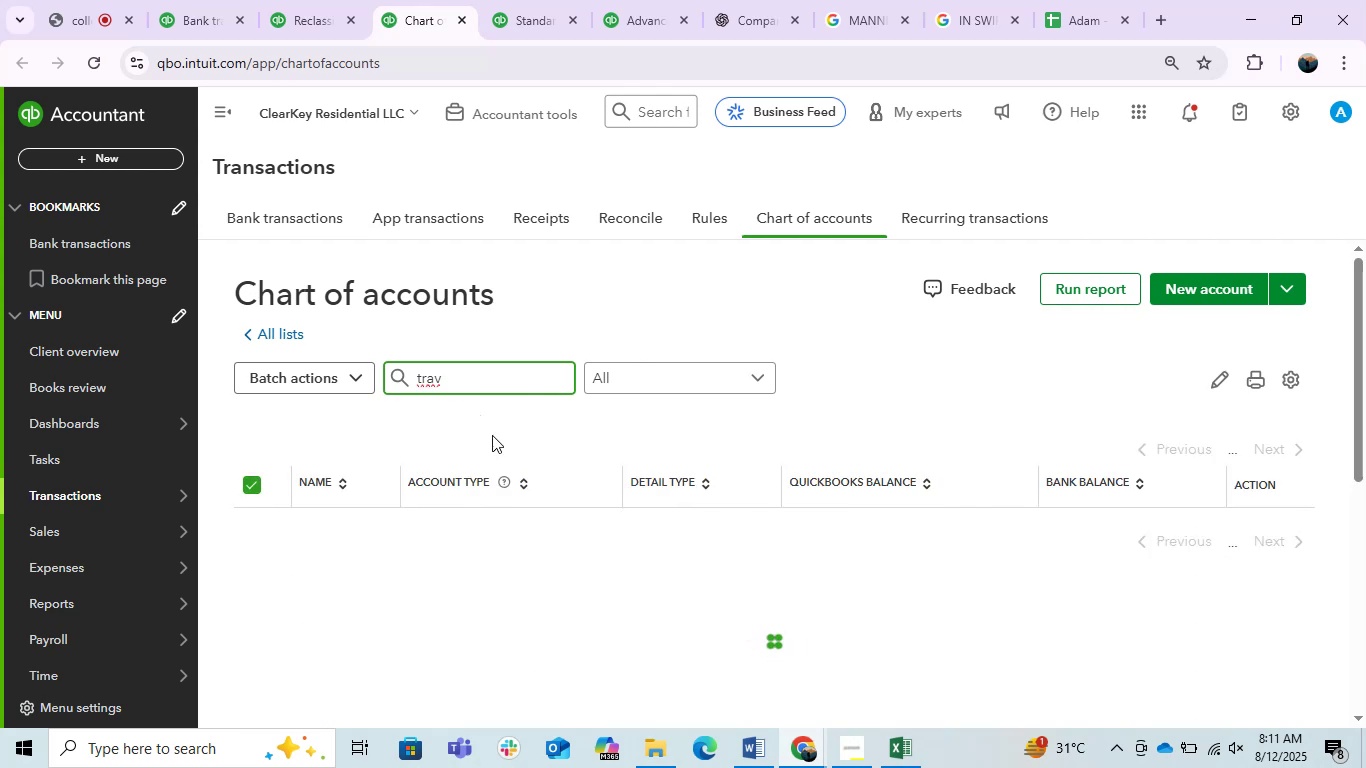 
left_click([1133, 578])
 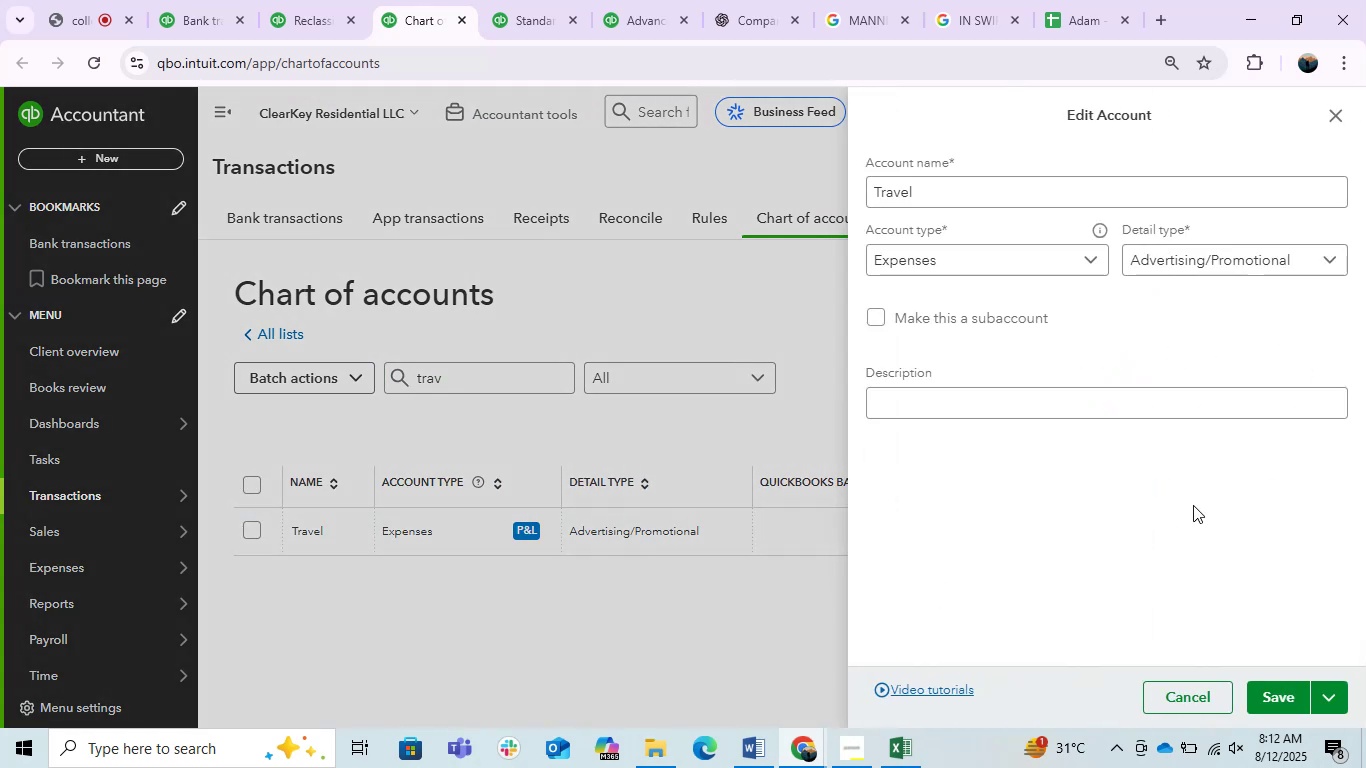 
left_click([963, 203])
 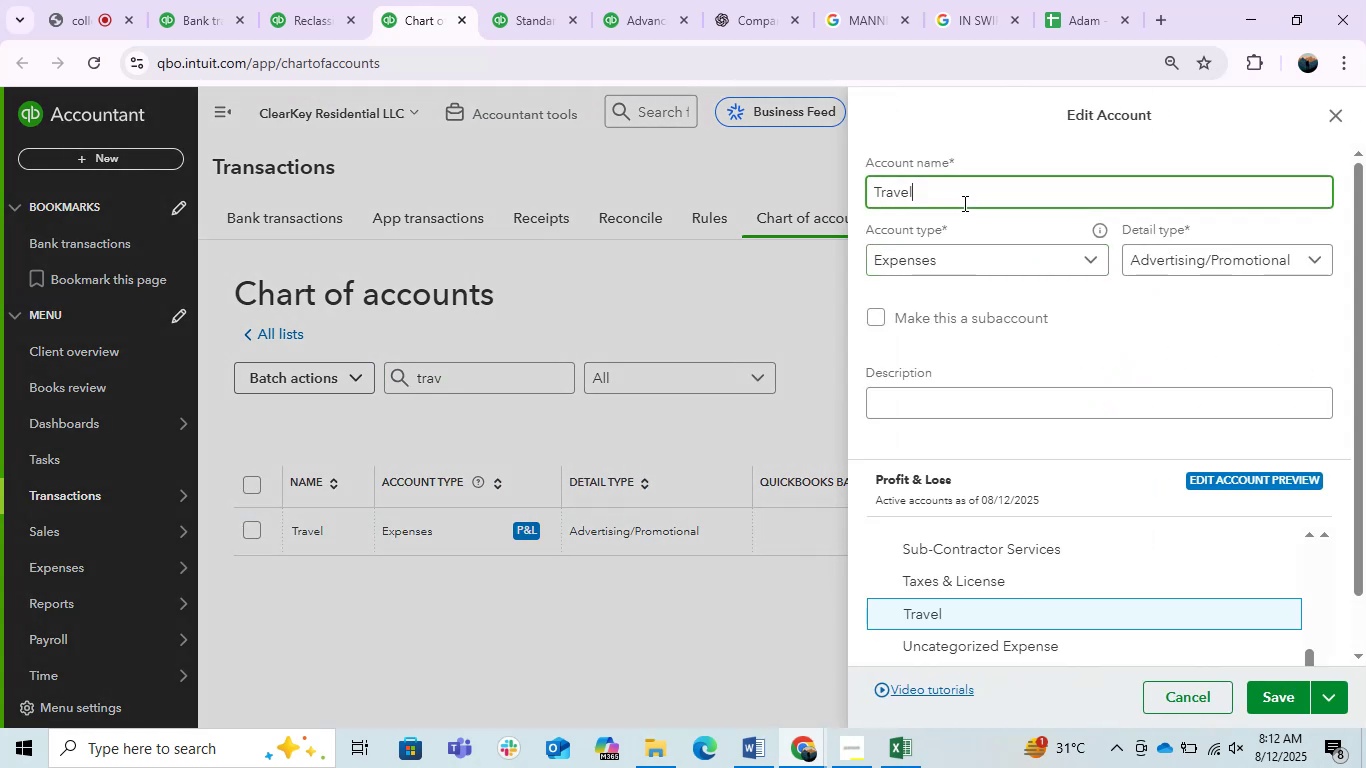 
type( Expense)
 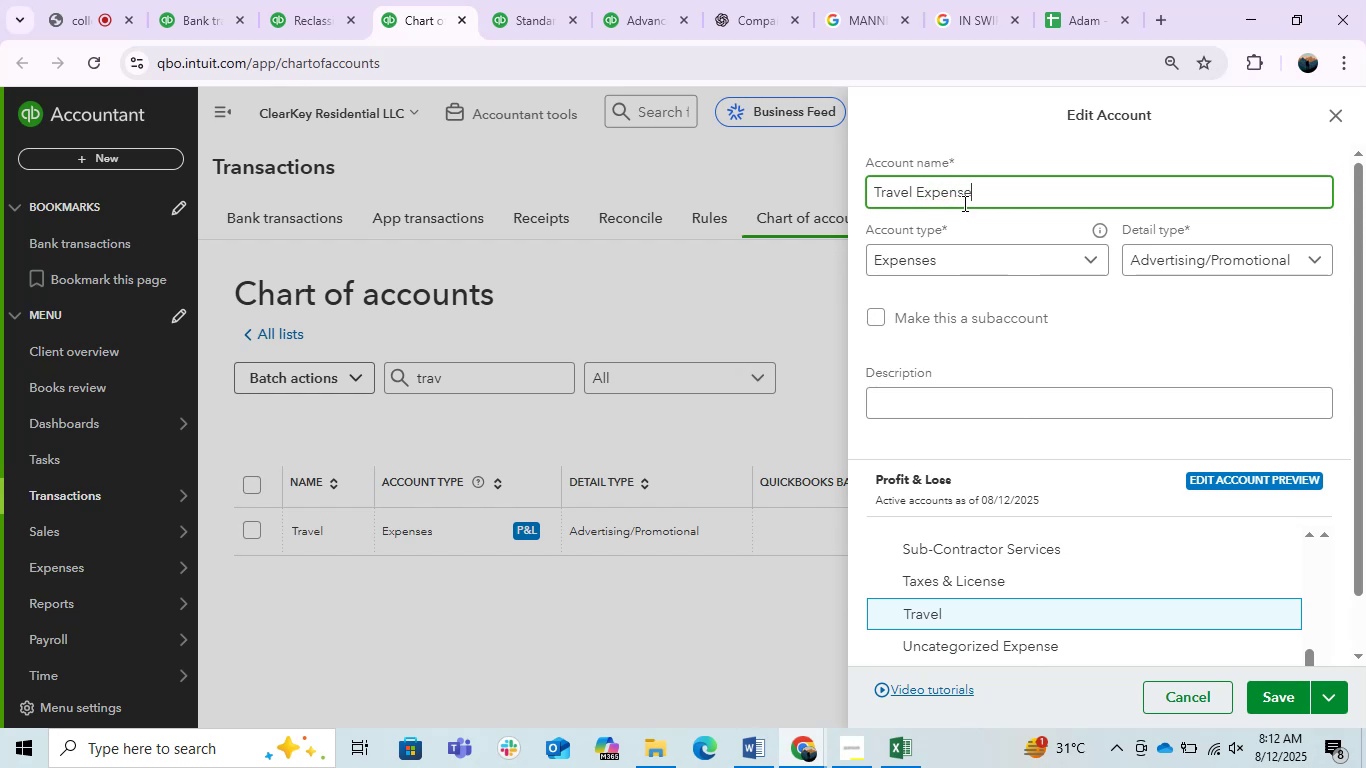 
left_click([1268, 697])
 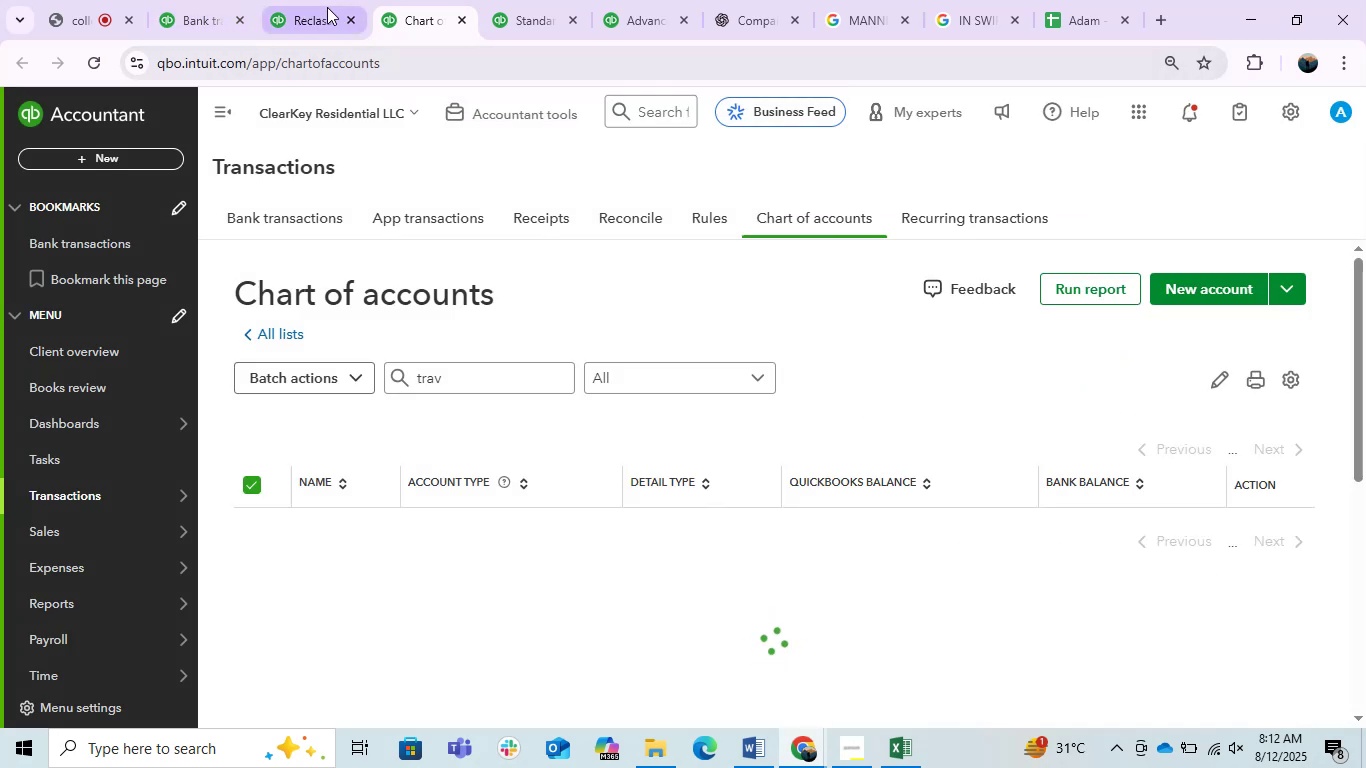 
left_click([326, 7])
 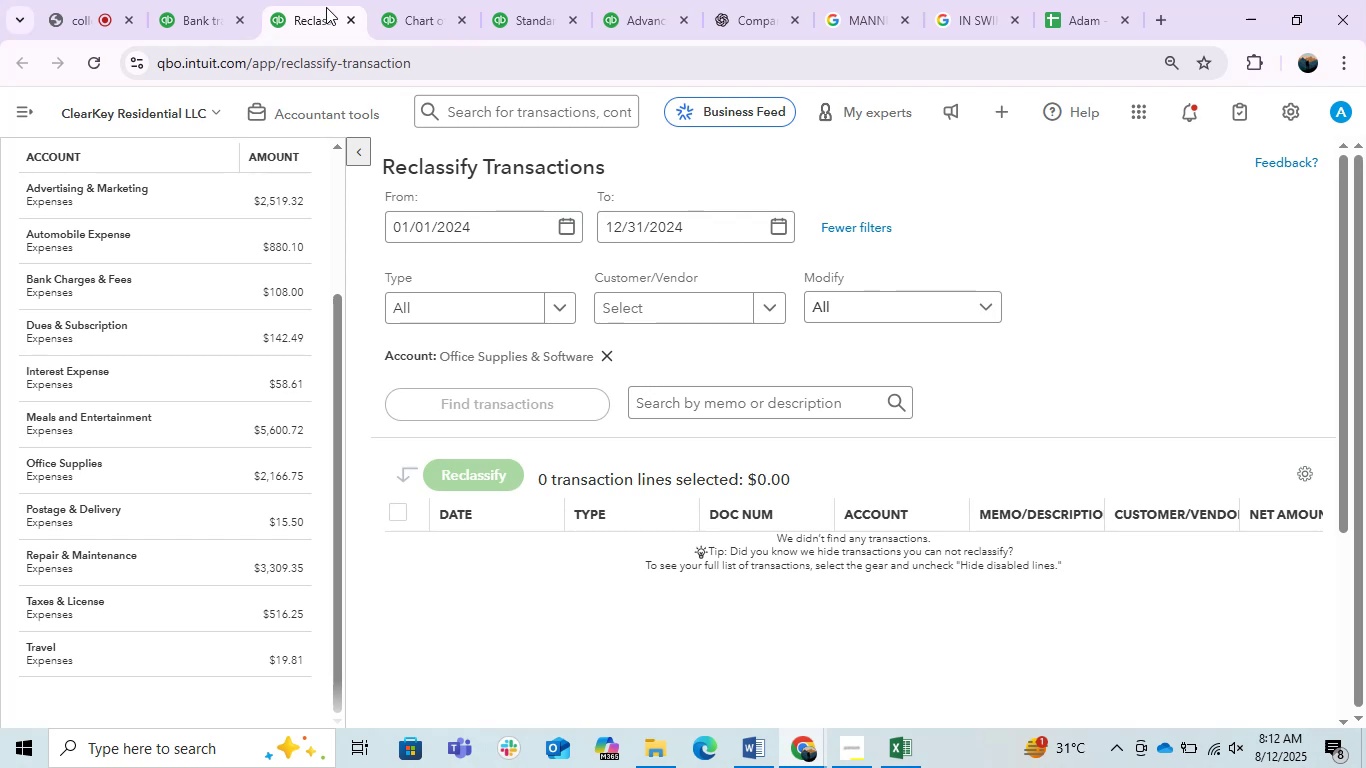 
left_click([171, 0])
 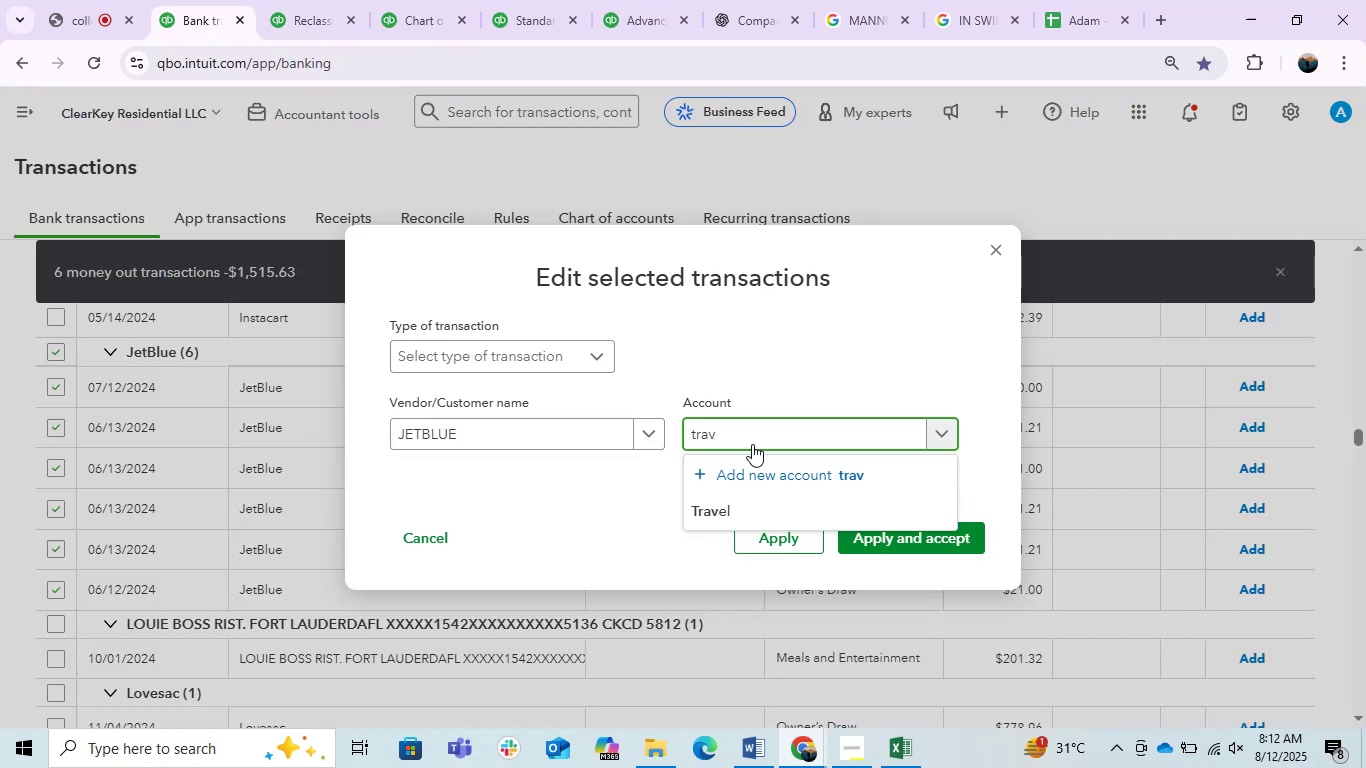 
left_click([762, 445])
 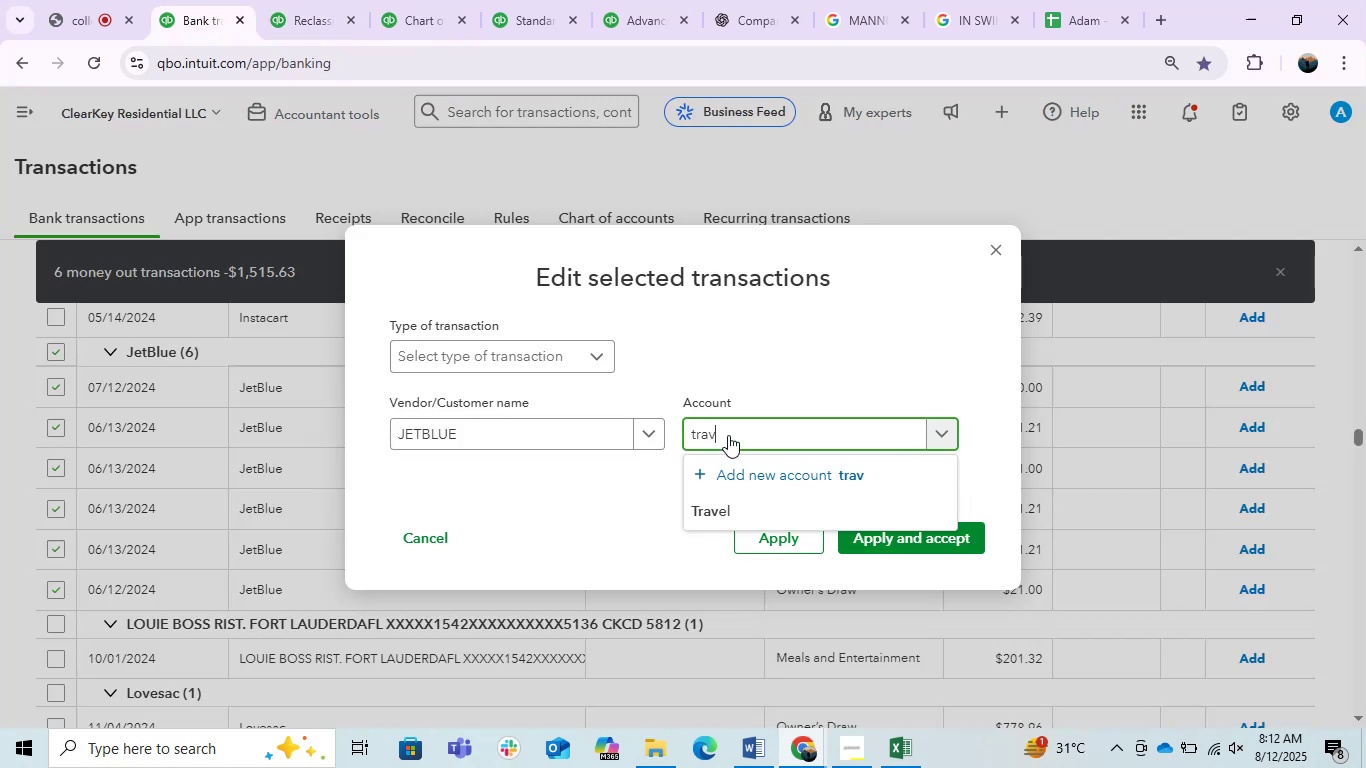 
left_click([727, 435])
 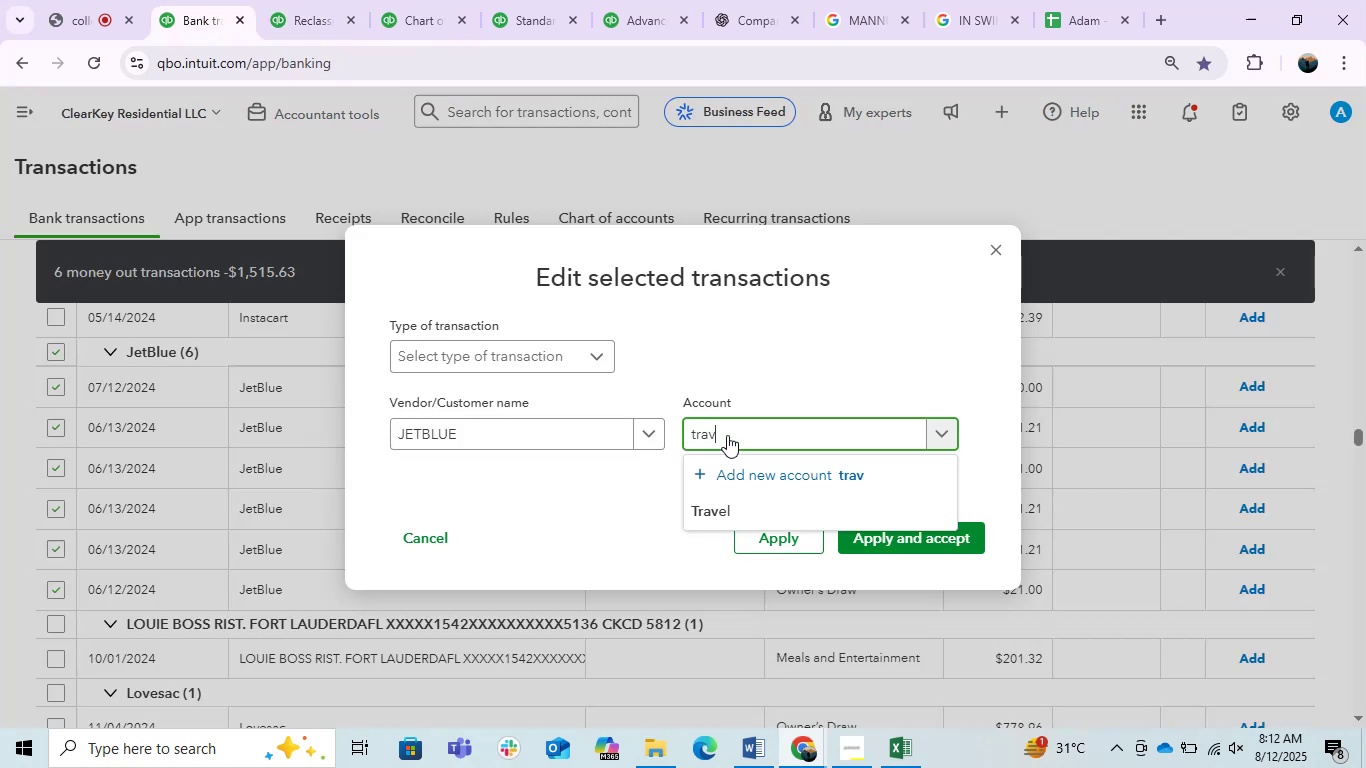 
left_click([727, 435])
 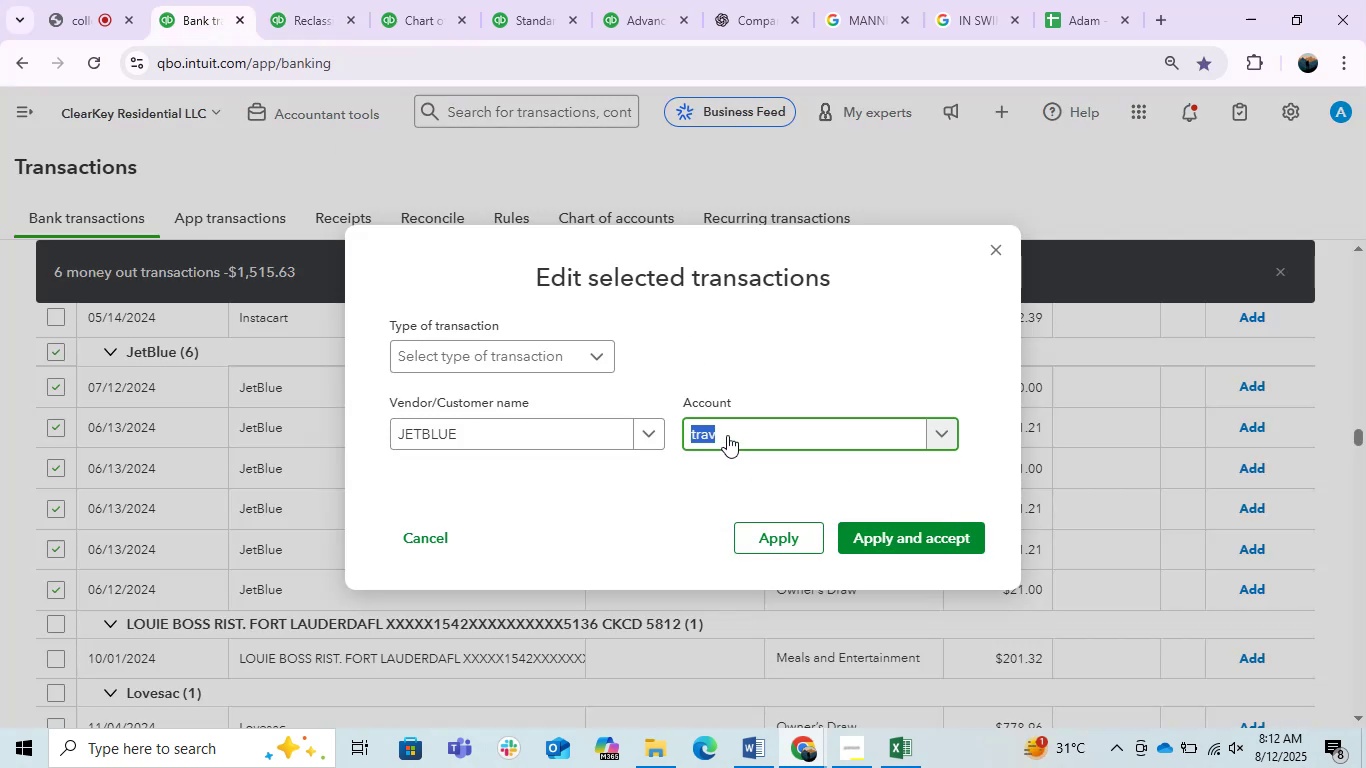 
left_click([727, 435])
 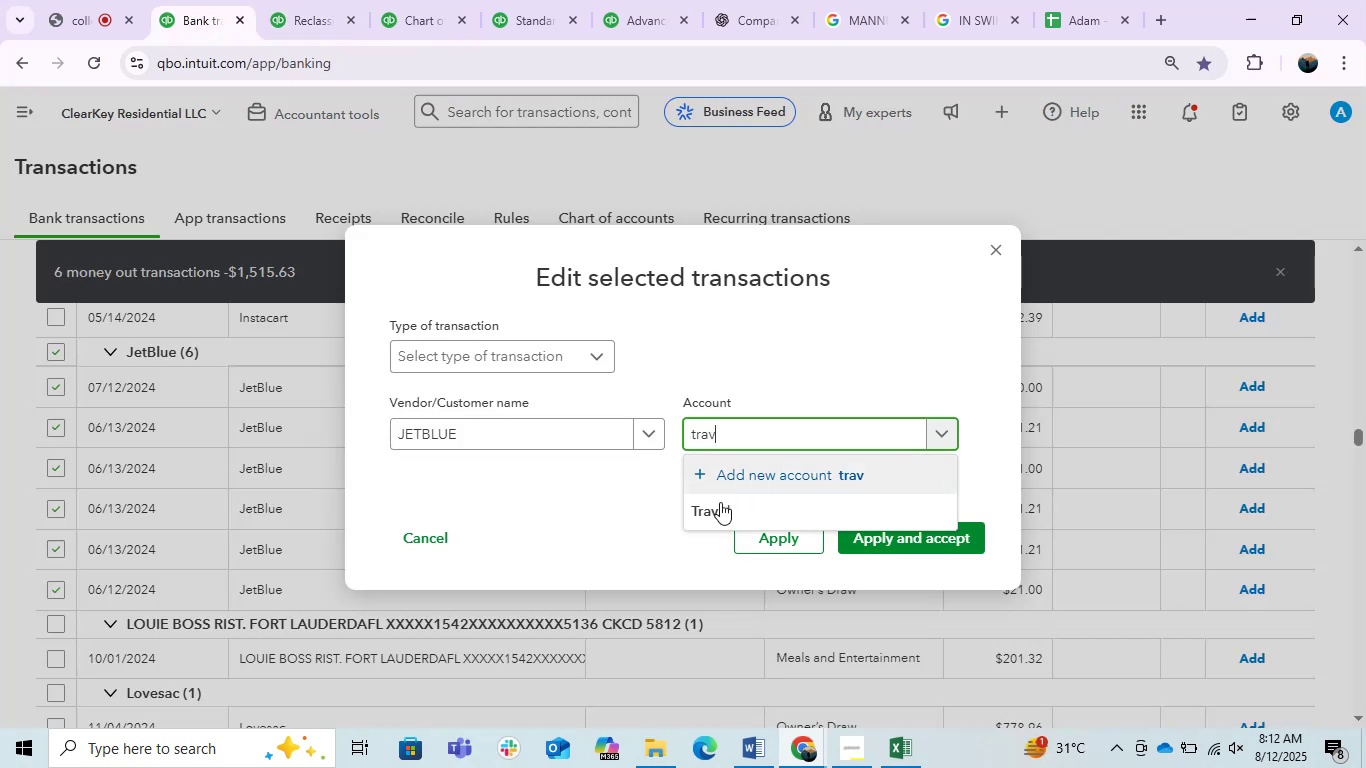 
left_click([703, 510])
 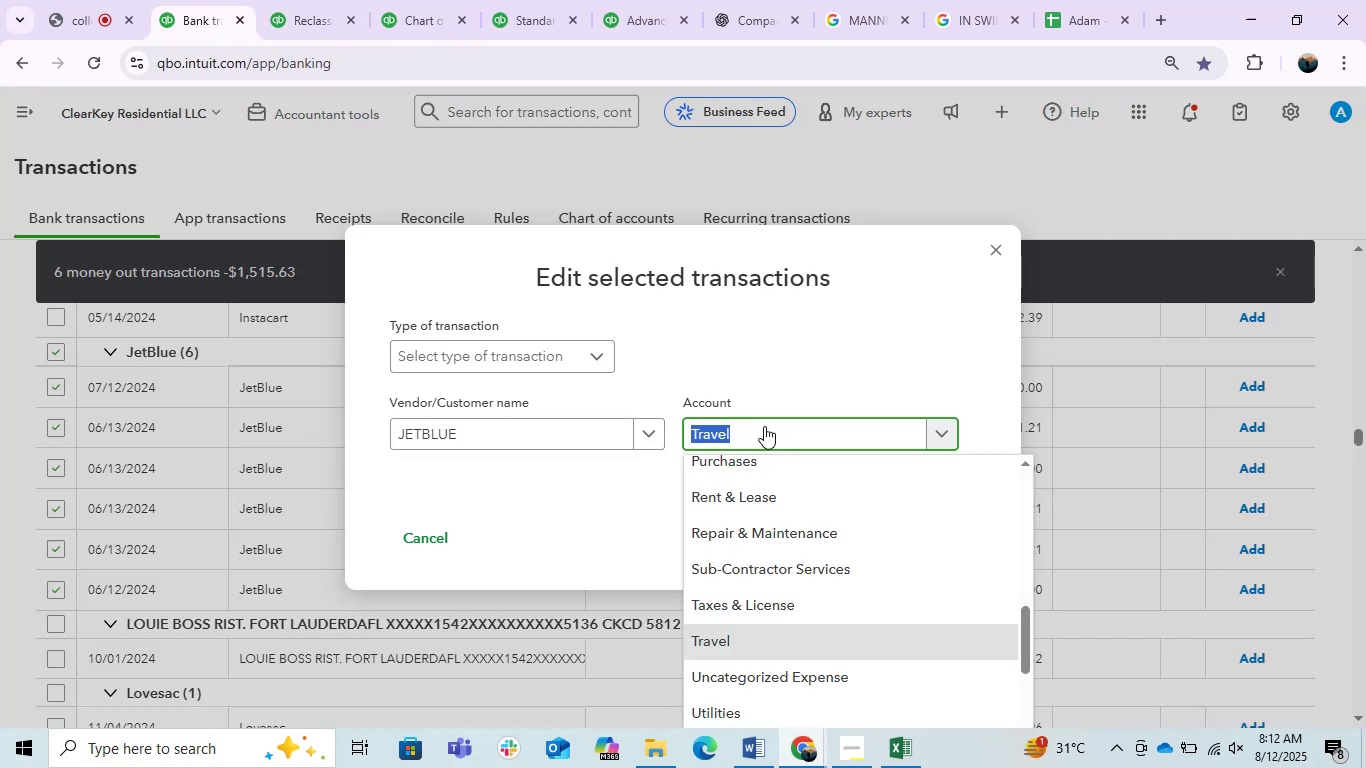 
type(tra)
 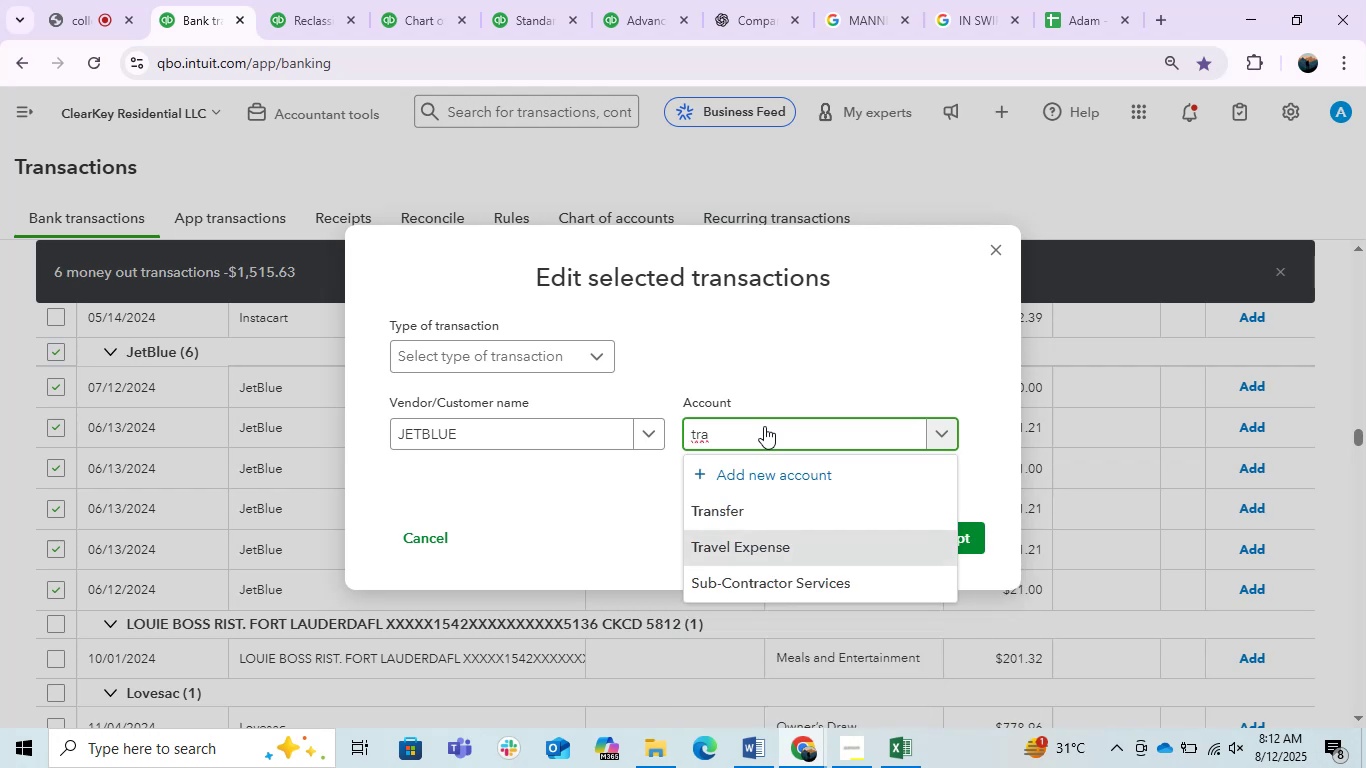 
left_click([766, 551])
 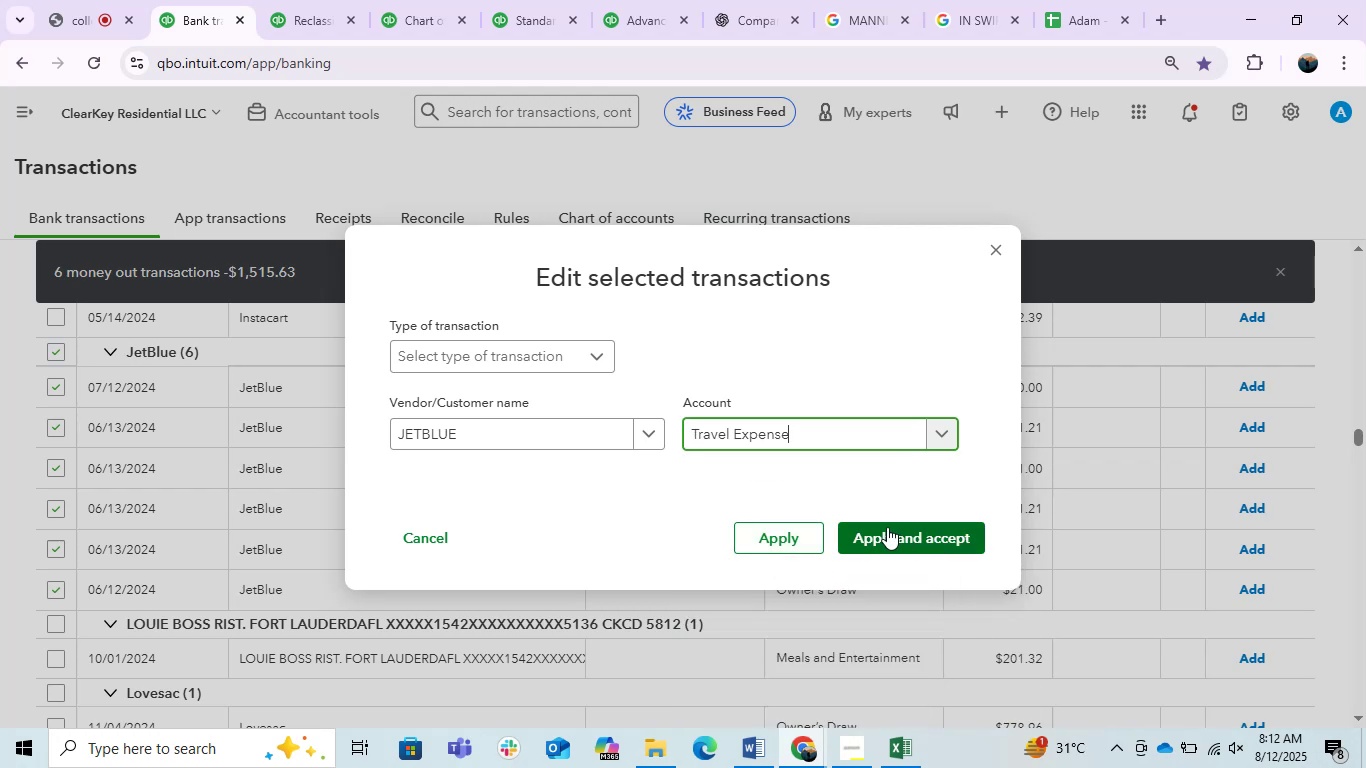 
left_click([803, 540])
 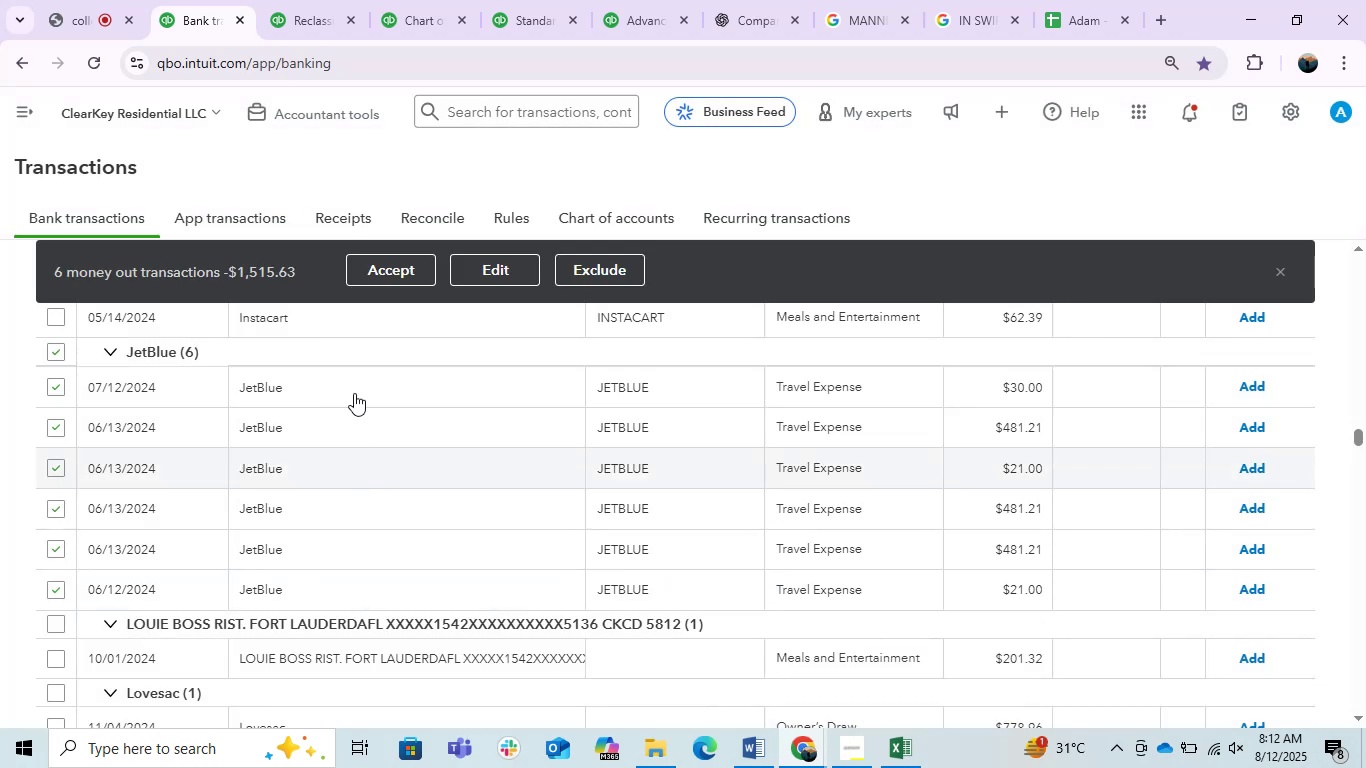 
left_click([478, 276])
 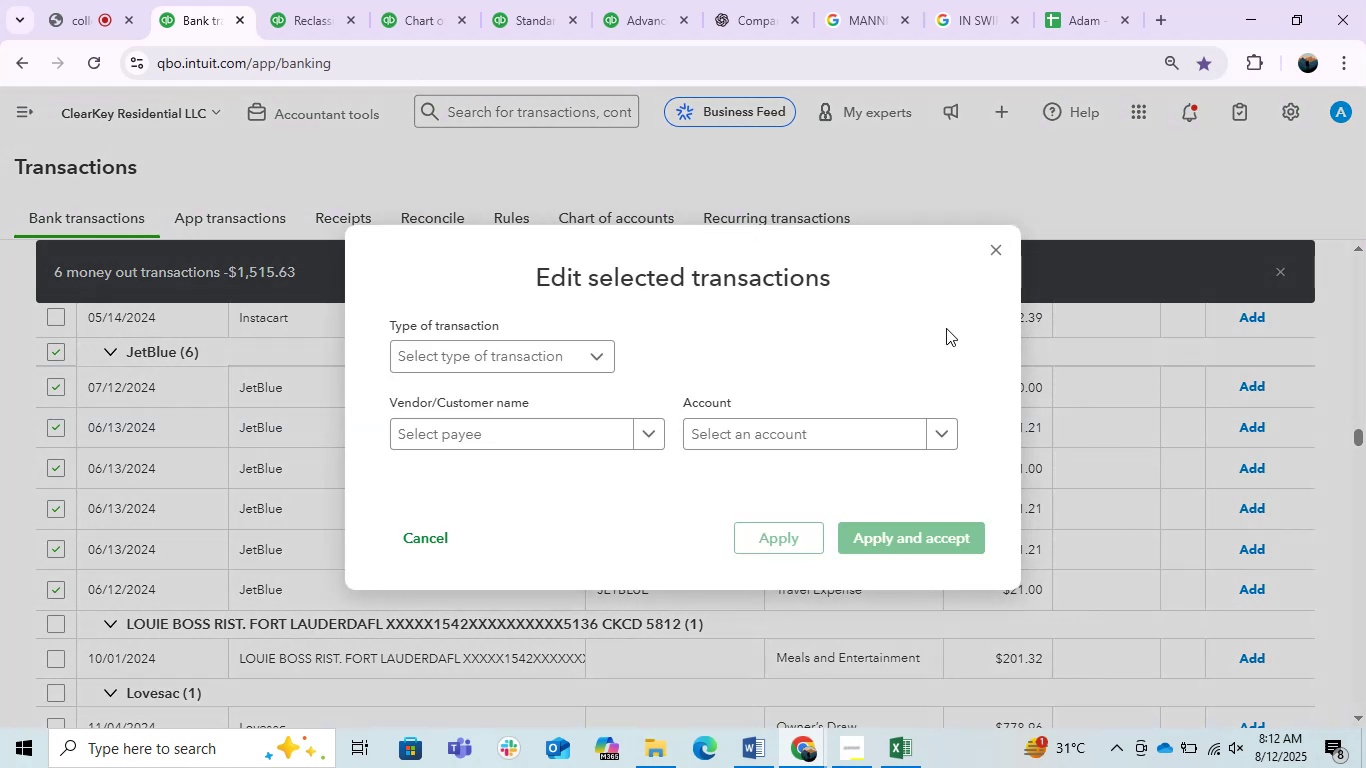 
left_click([996, 244])
 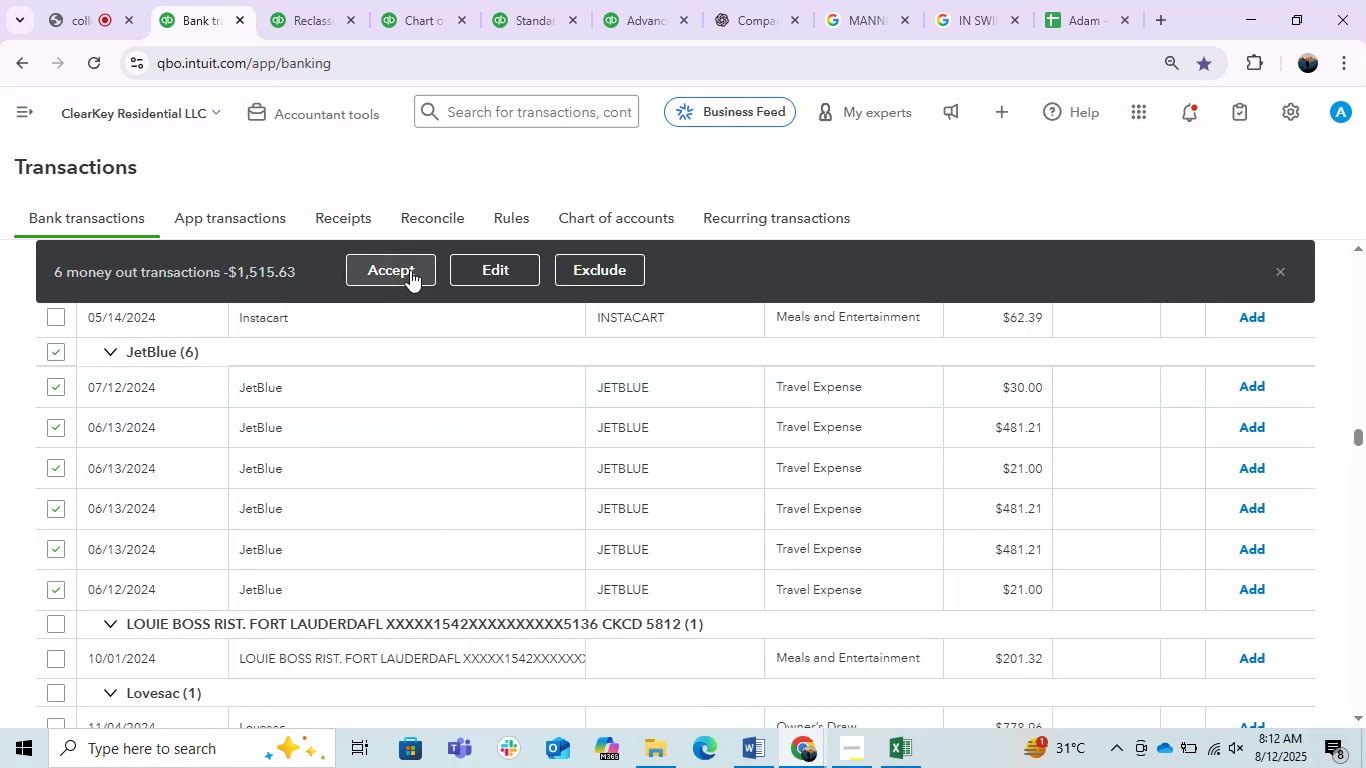 
left_click([402, 268])
 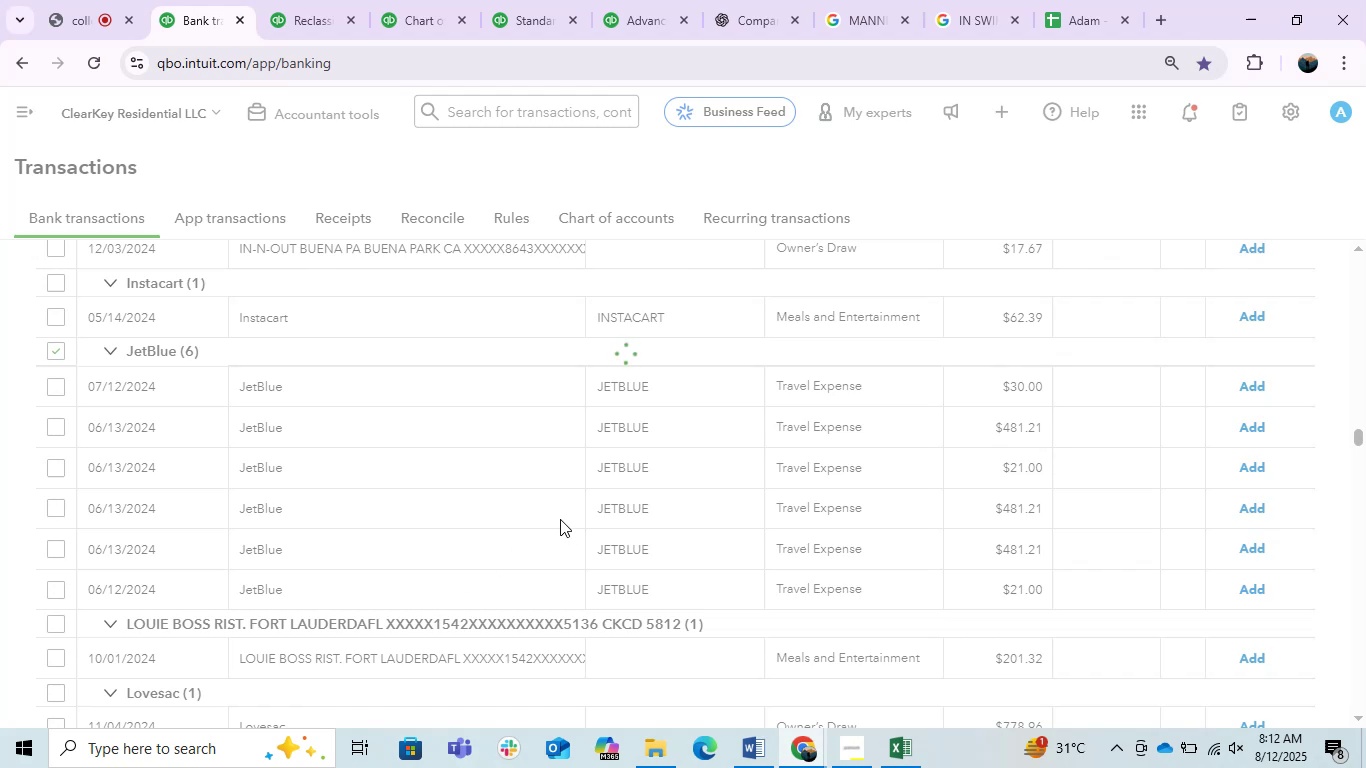 
wait(7.28)
 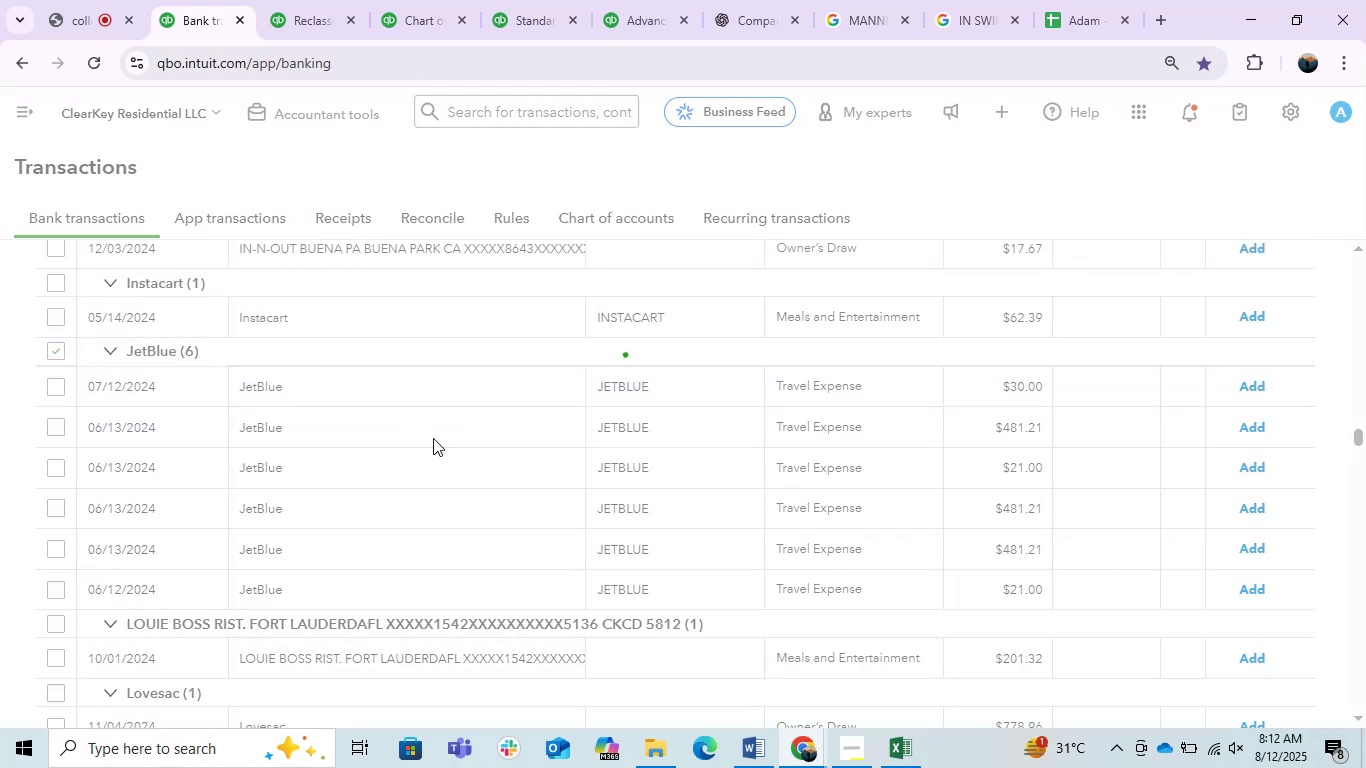 
scroll: coordinate [556, 521], scroll_direction: down, amount: 6.0
 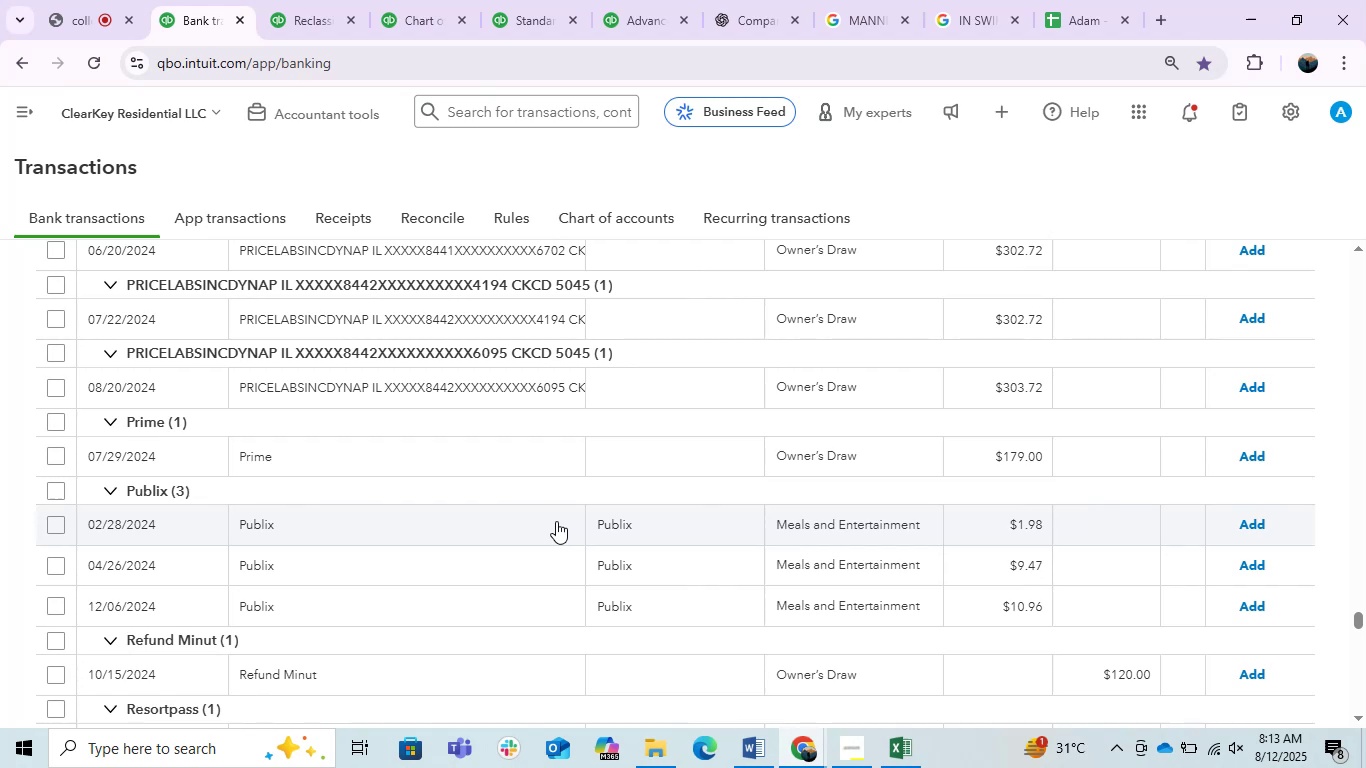 
wait(5.84)
 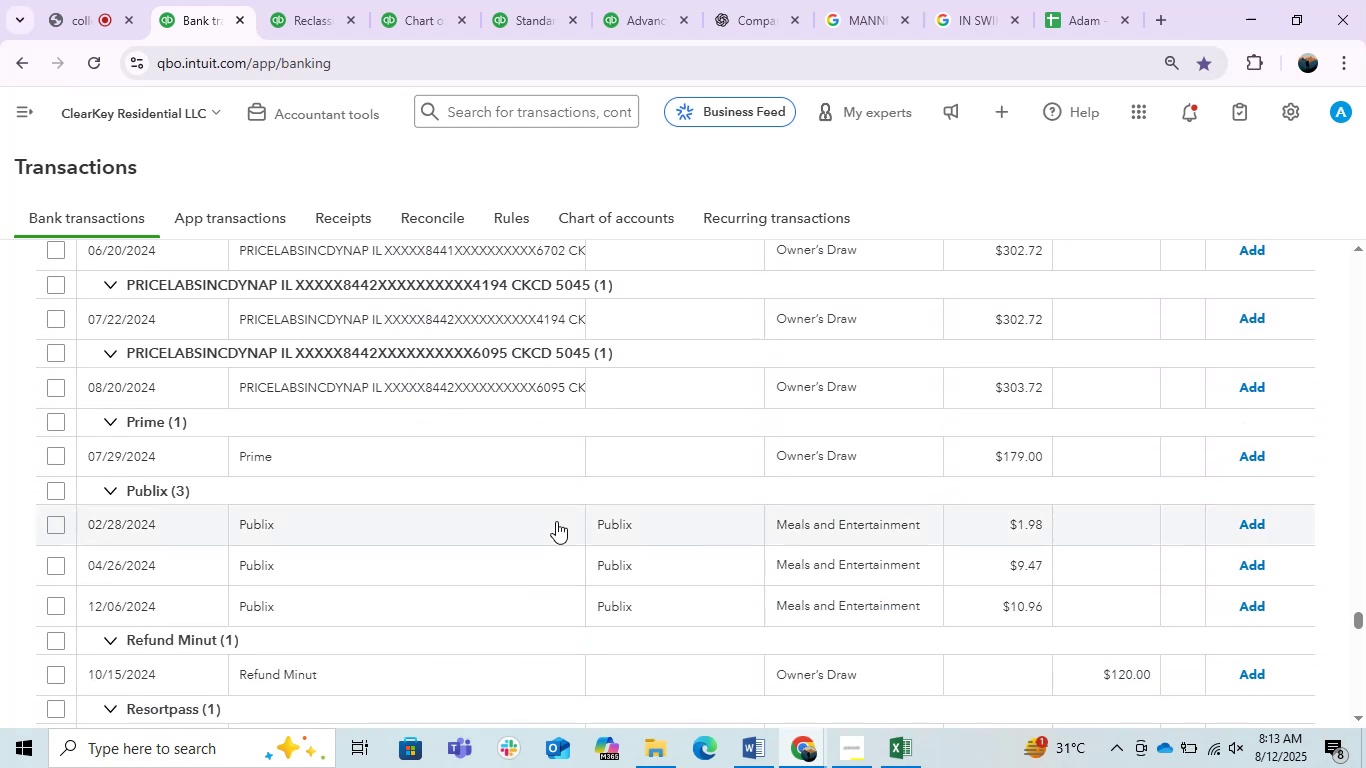 
left_click([53, 491])
 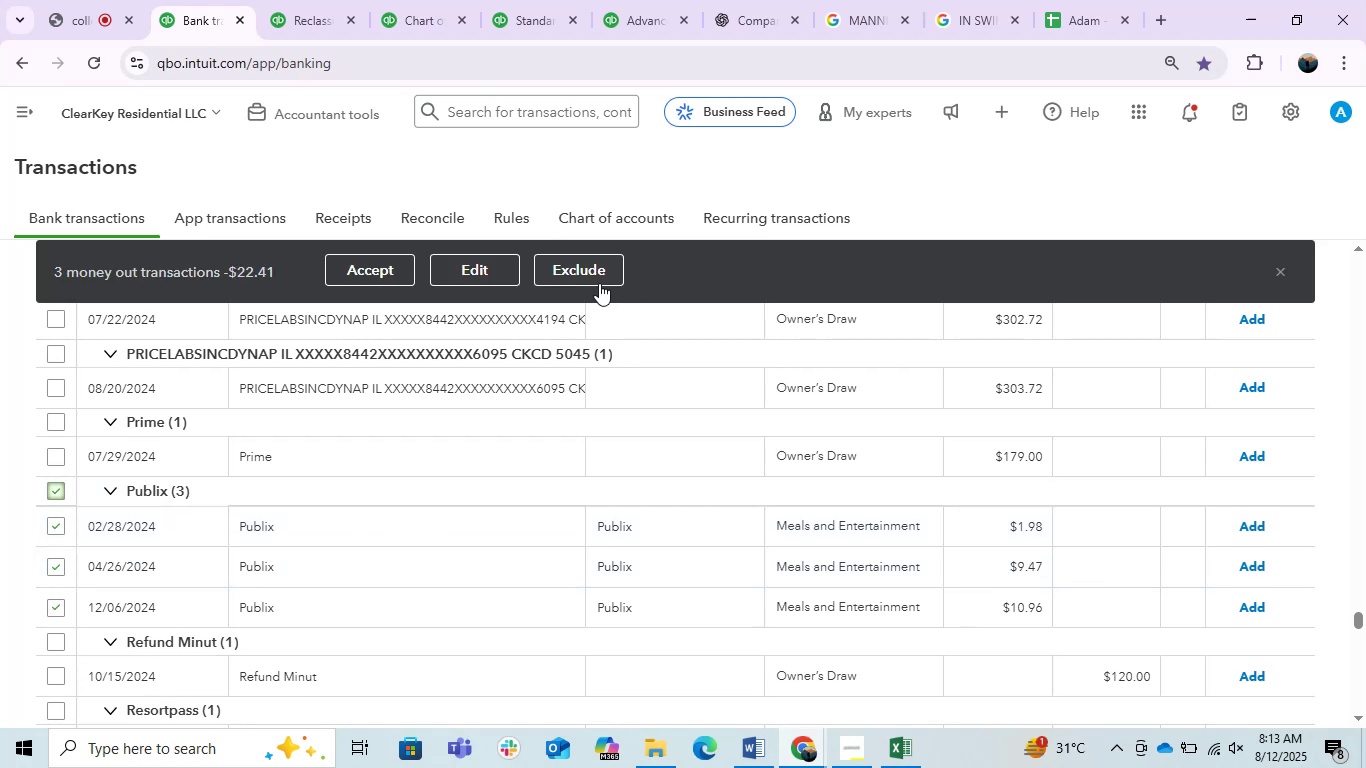 
left_click([359, 264])
 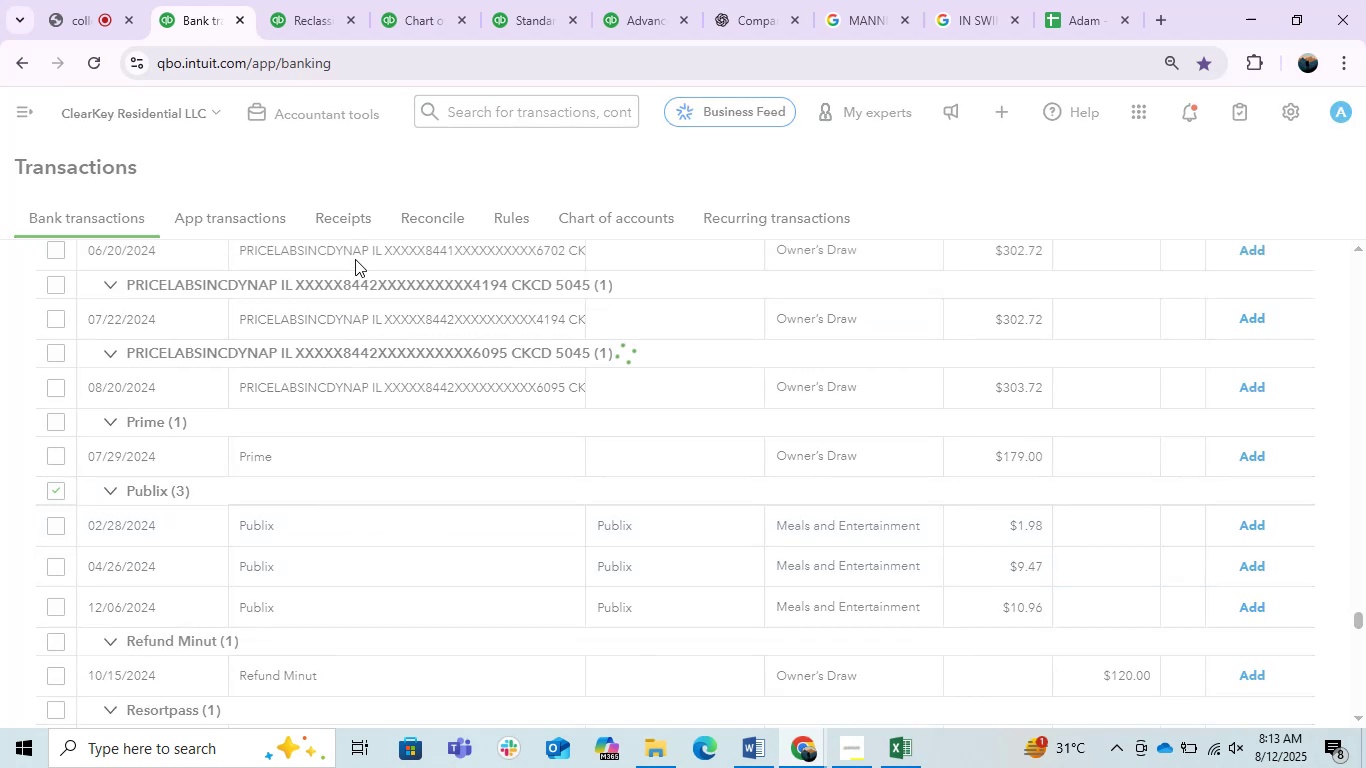 
wait(5.18)
 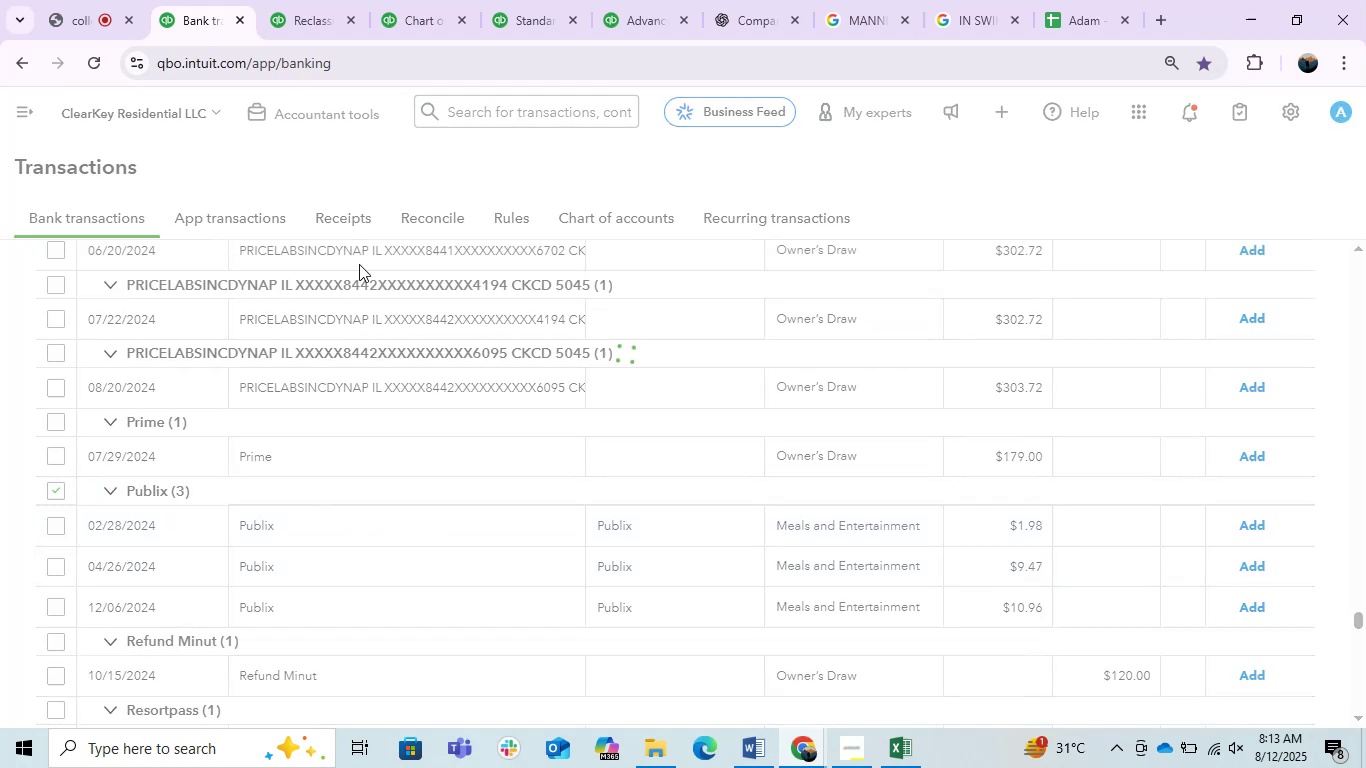 
scroll: coordinate [397, 504], scroll_direction: down, amount: 1.0
 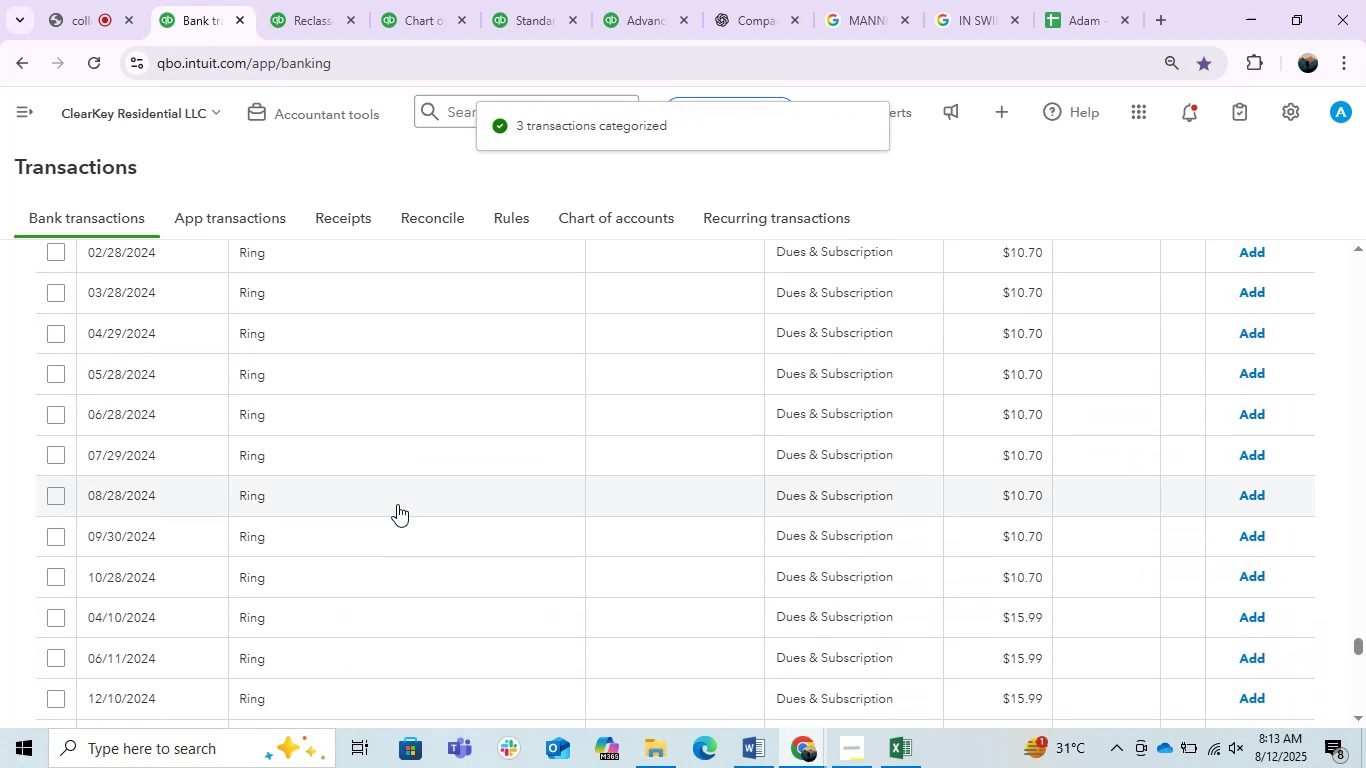 
scroll: coordinate [337, 512], scroll_direction: up, amount: 2.0
 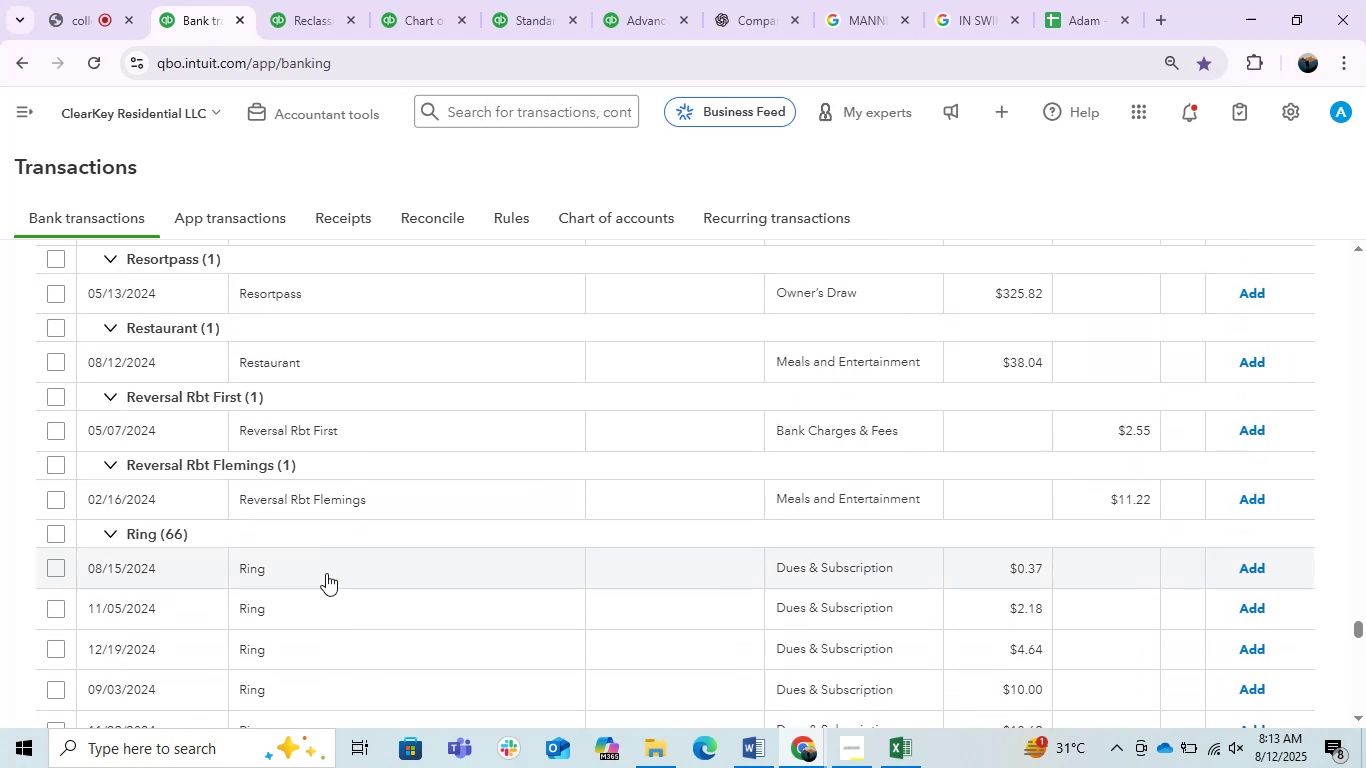 
left_click([343, 572])
 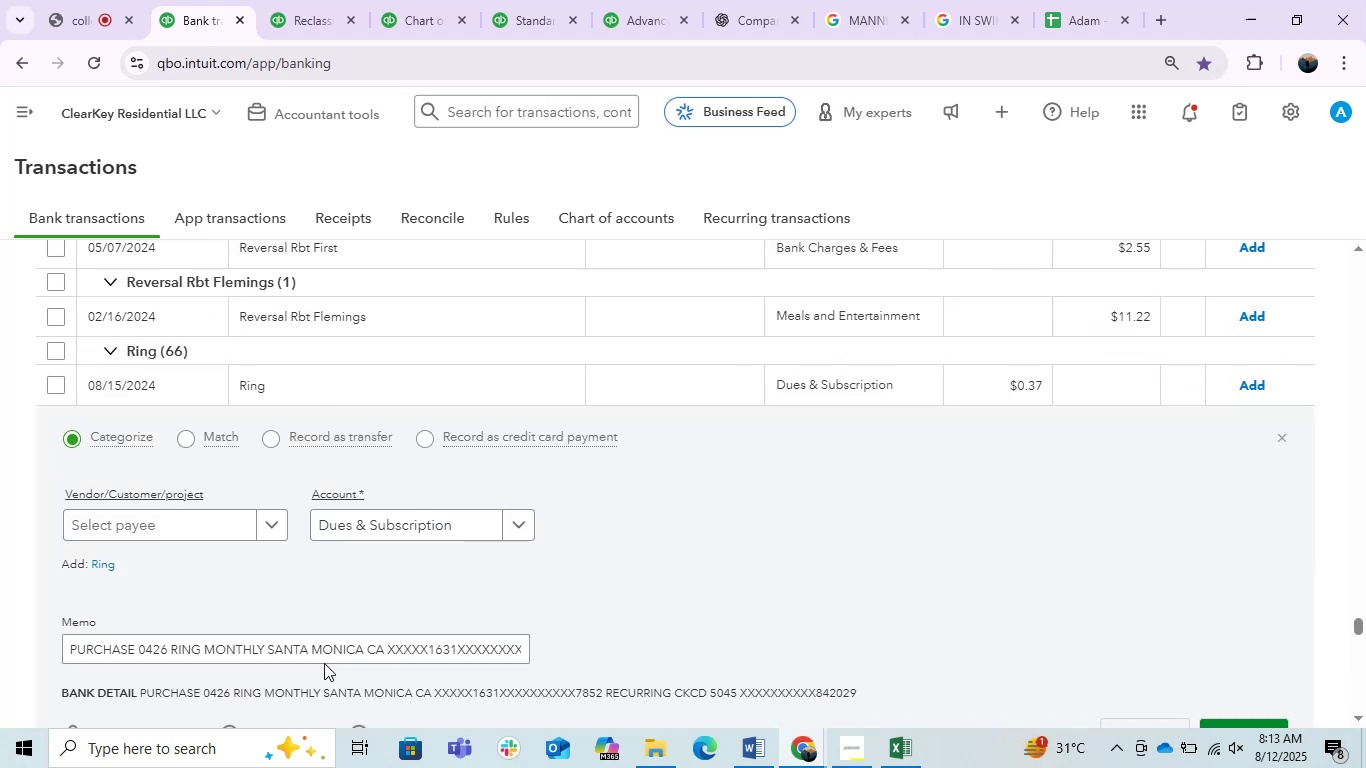 
double_click([322, 663])
 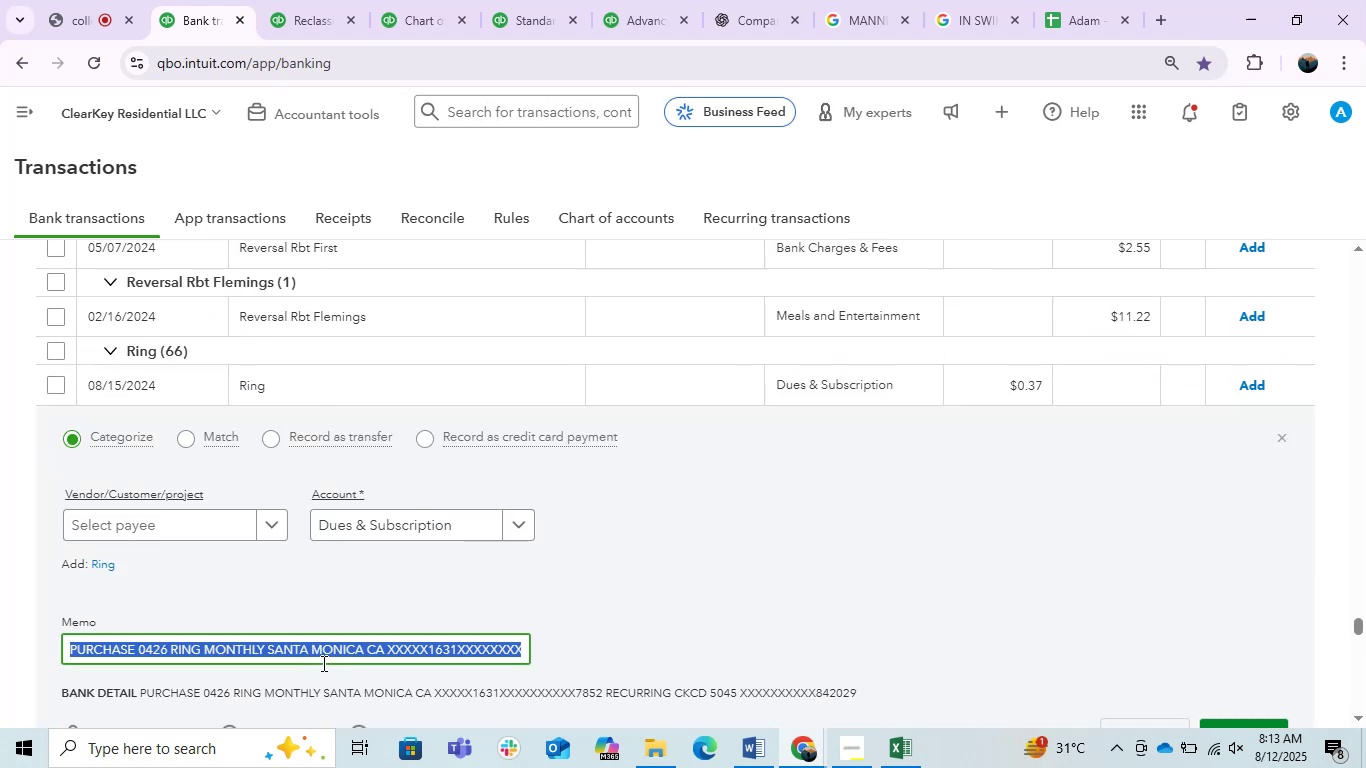 
triple_click([322, 663])
 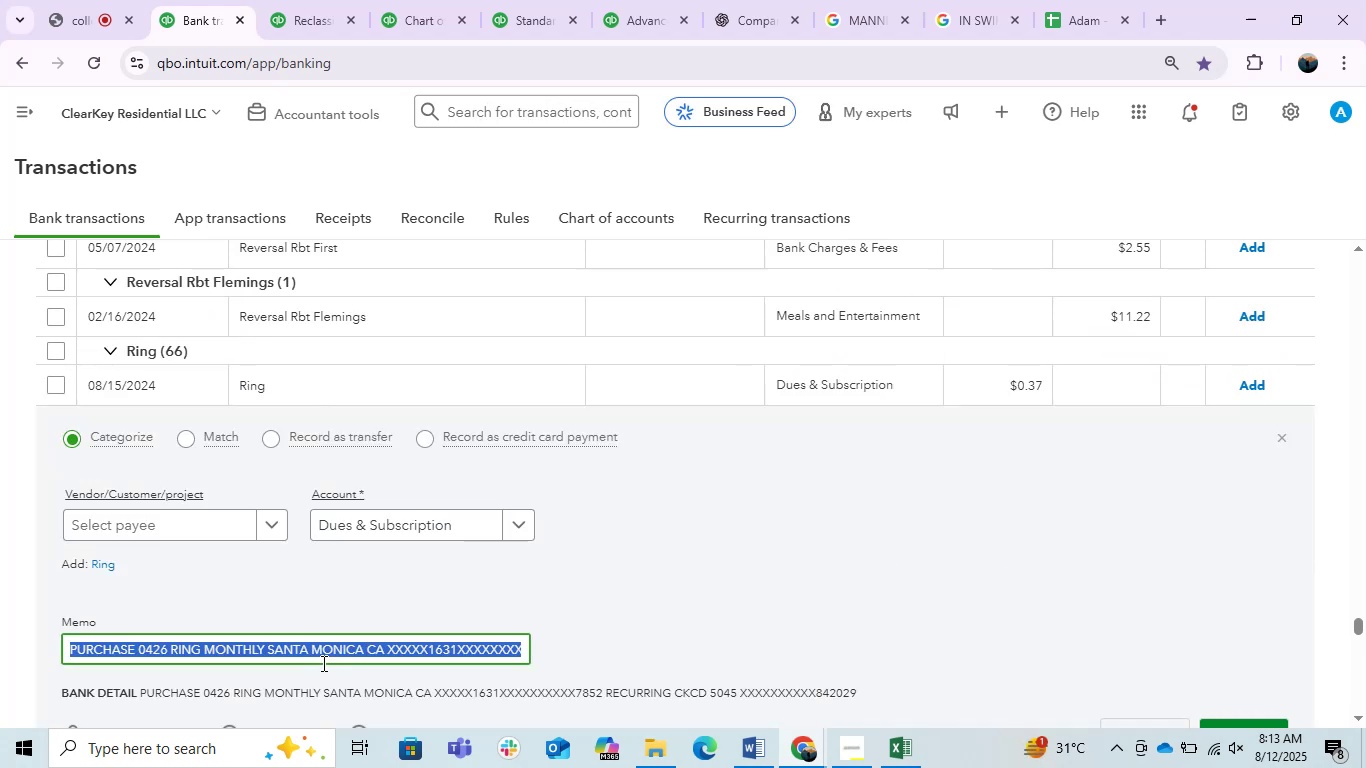 
key(Control+C)
 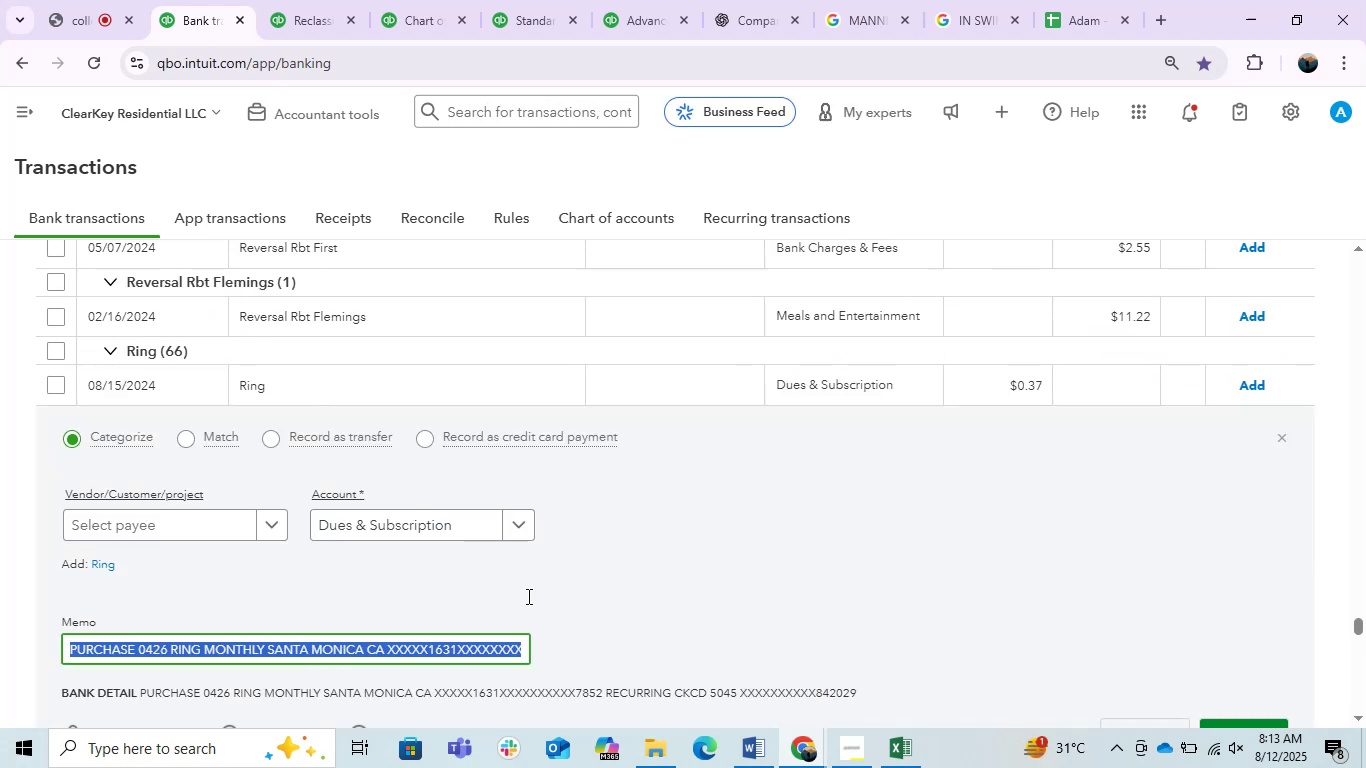 
key(Control+C)
 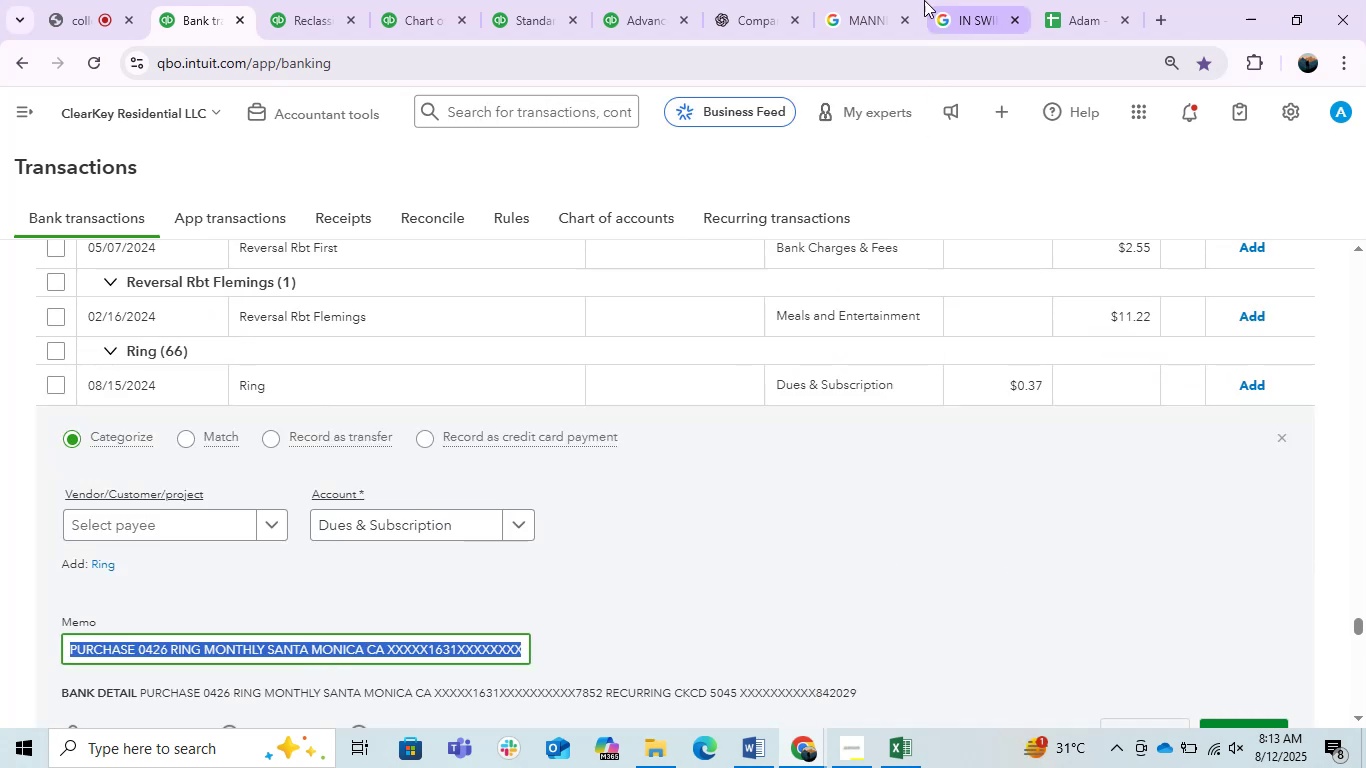 
left_click([862, 0])
 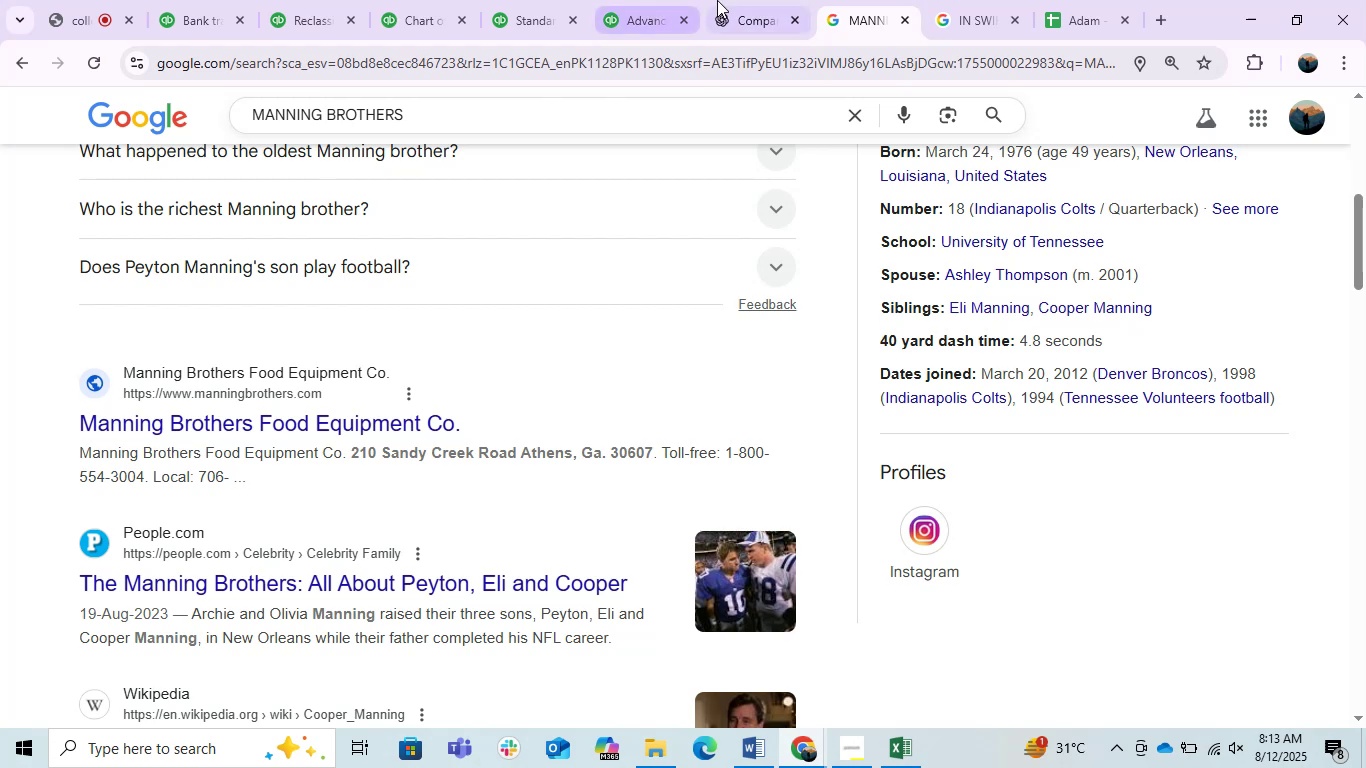 
left_click([717, 0])
 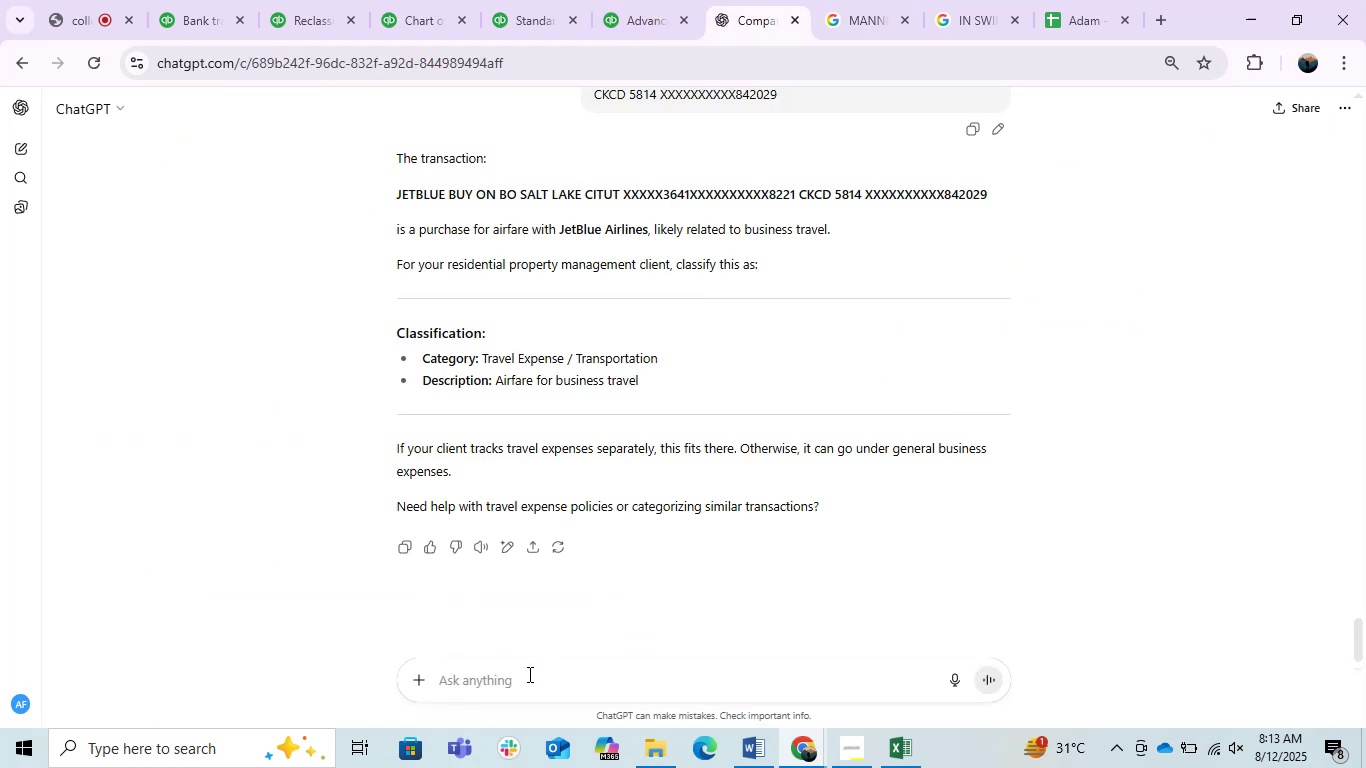 
left_click([493, 685])
 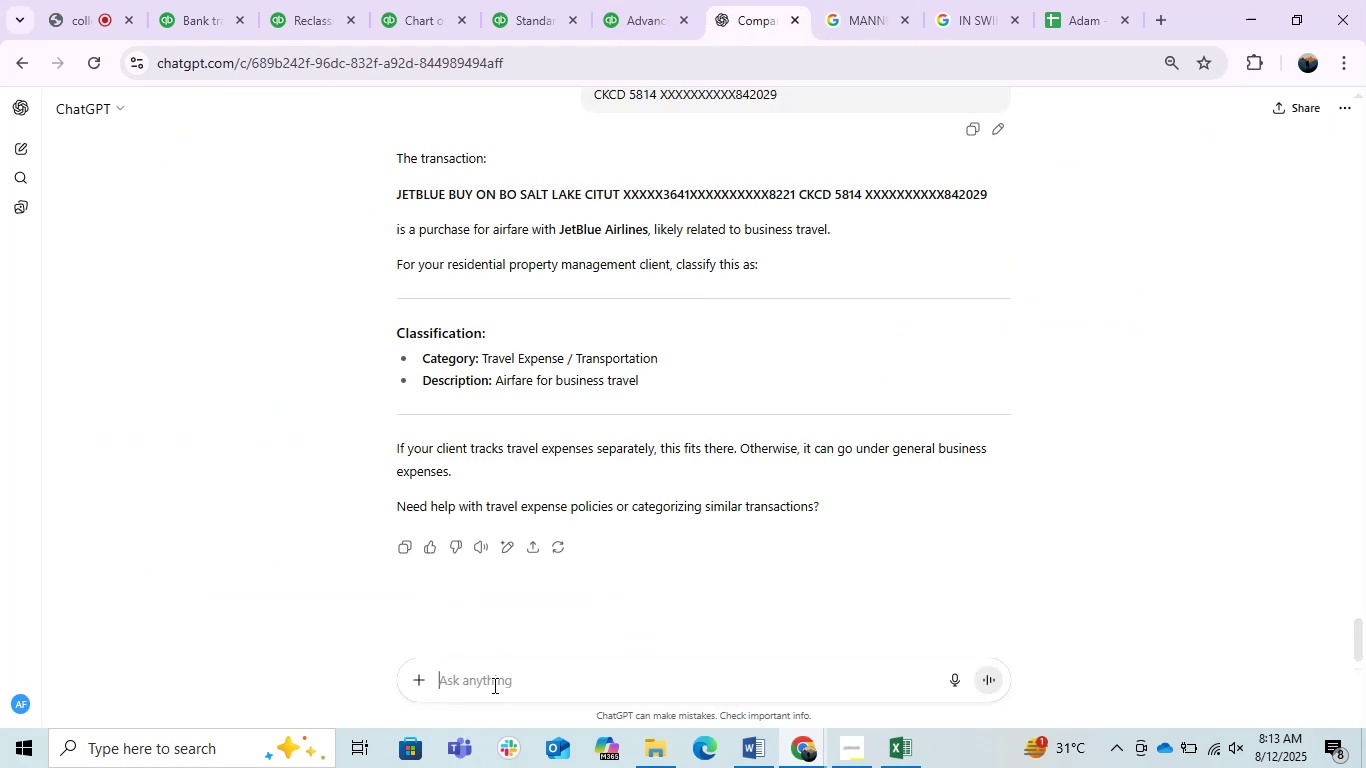 
key(Control+ControlLeft)
 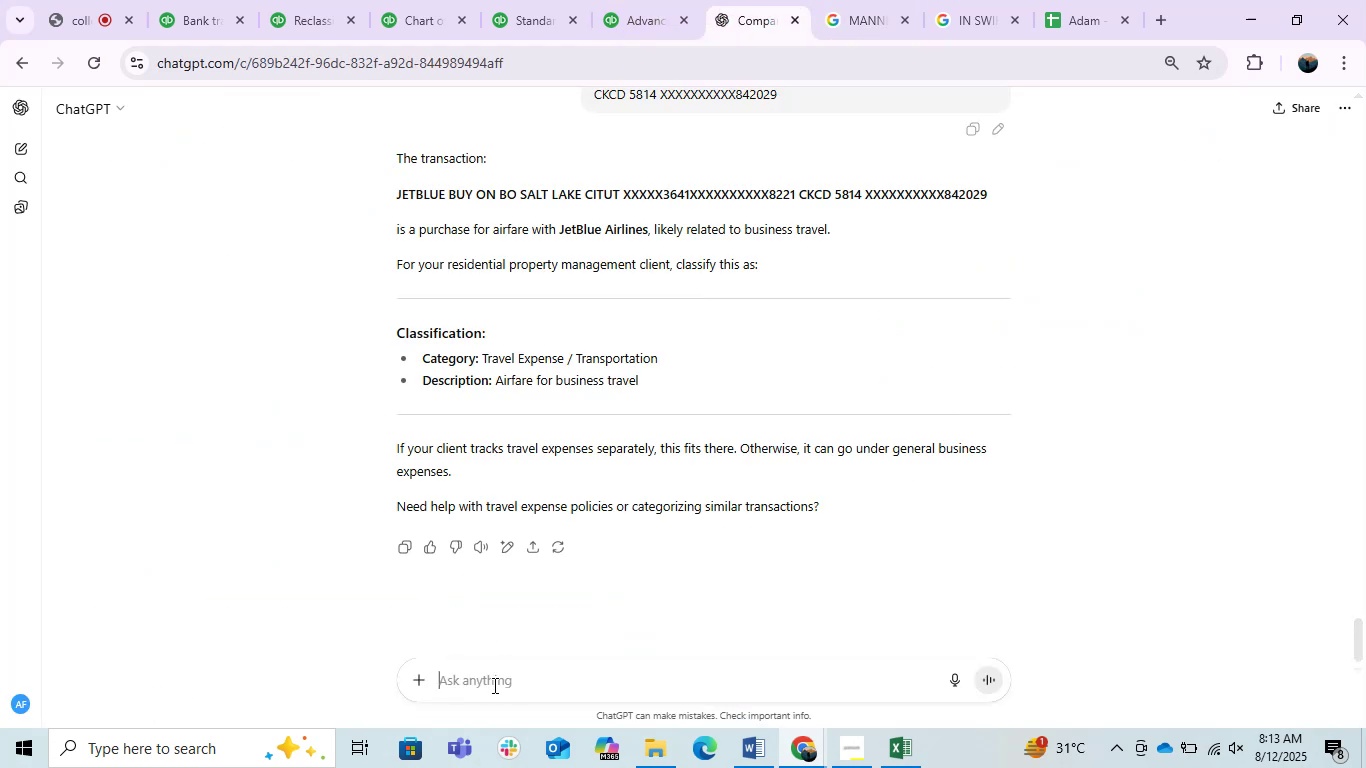 
key(Control+V)
 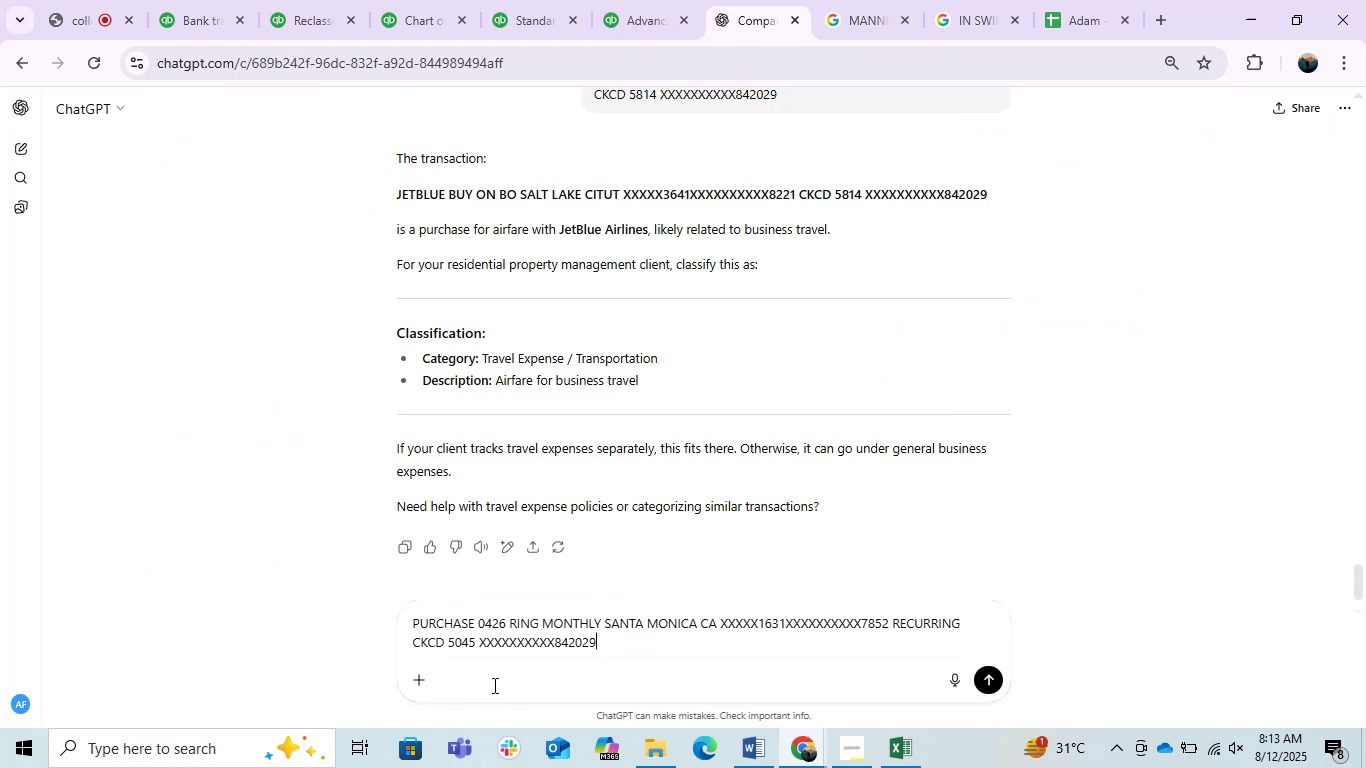 
key(Enter)
 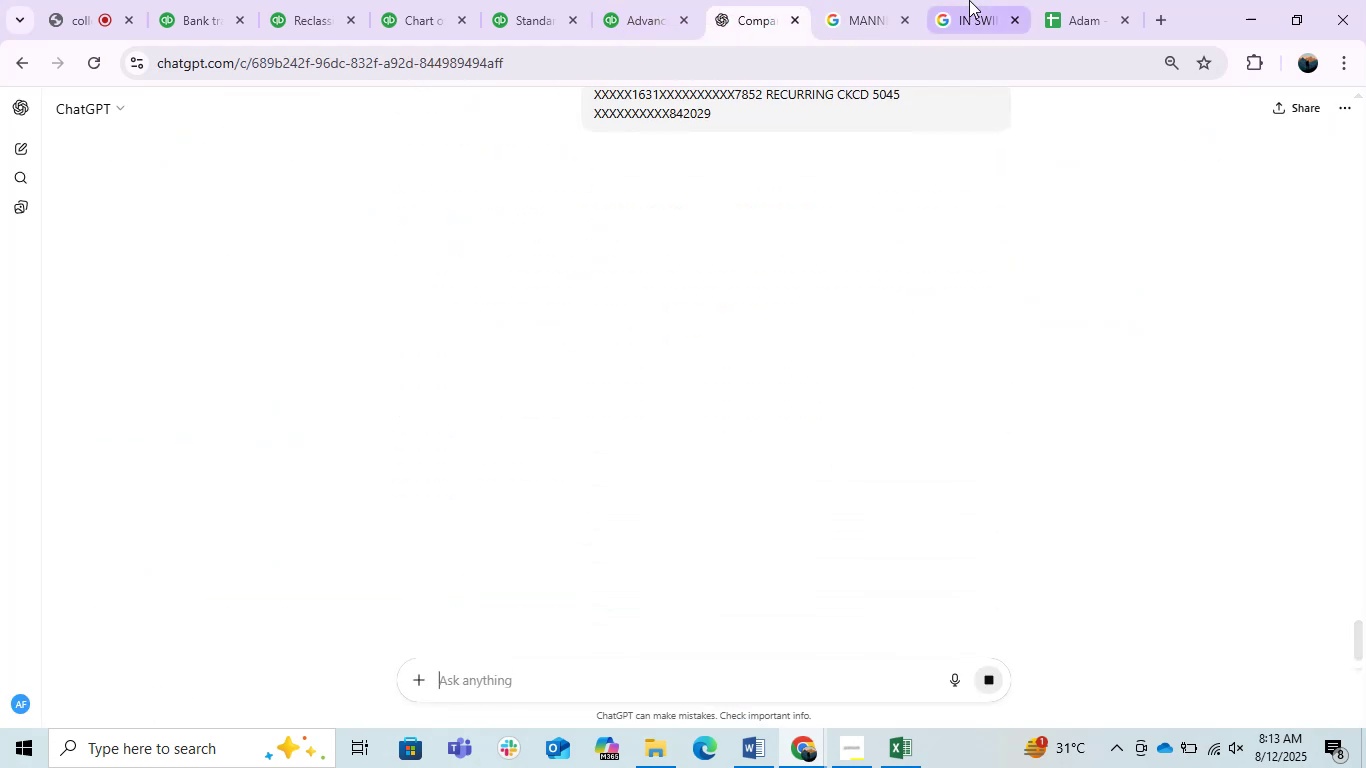 
left_click([812, 0])
 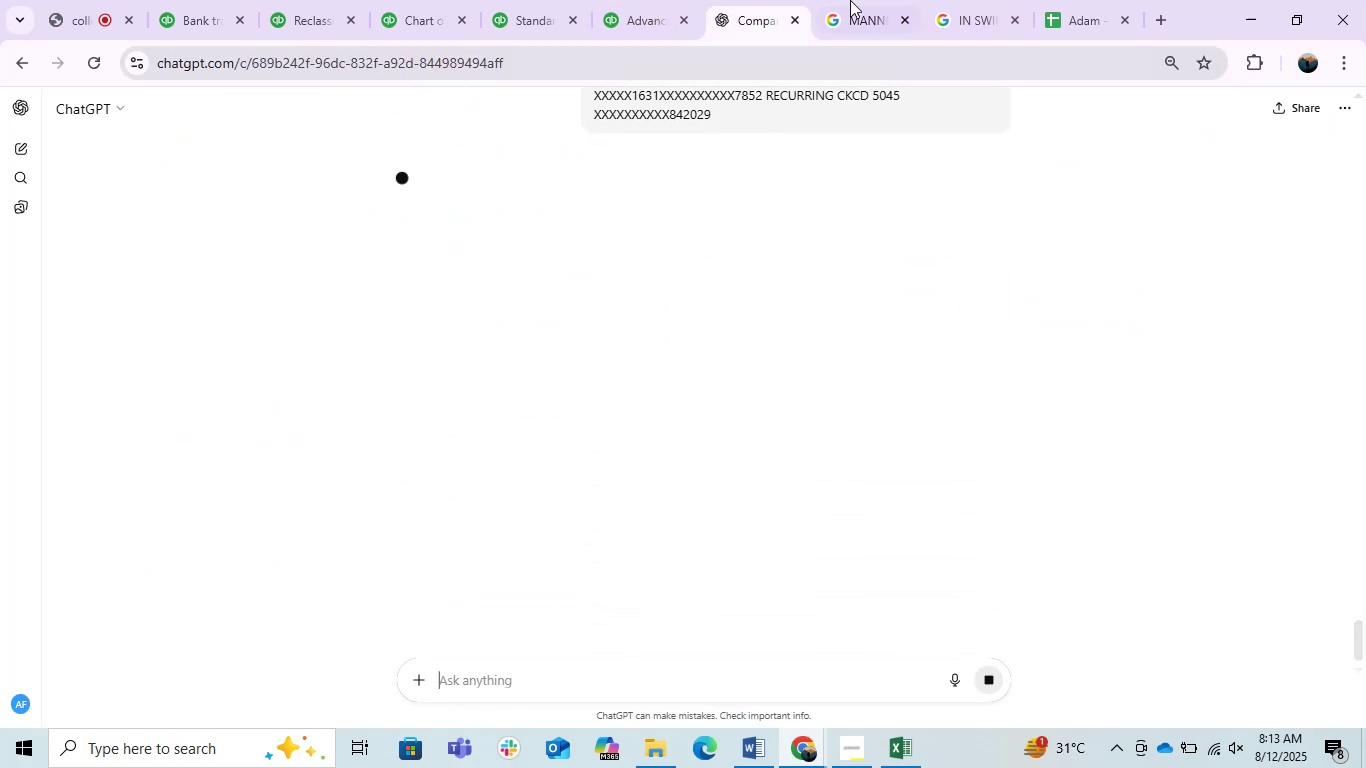 
left_click([856, 0])
 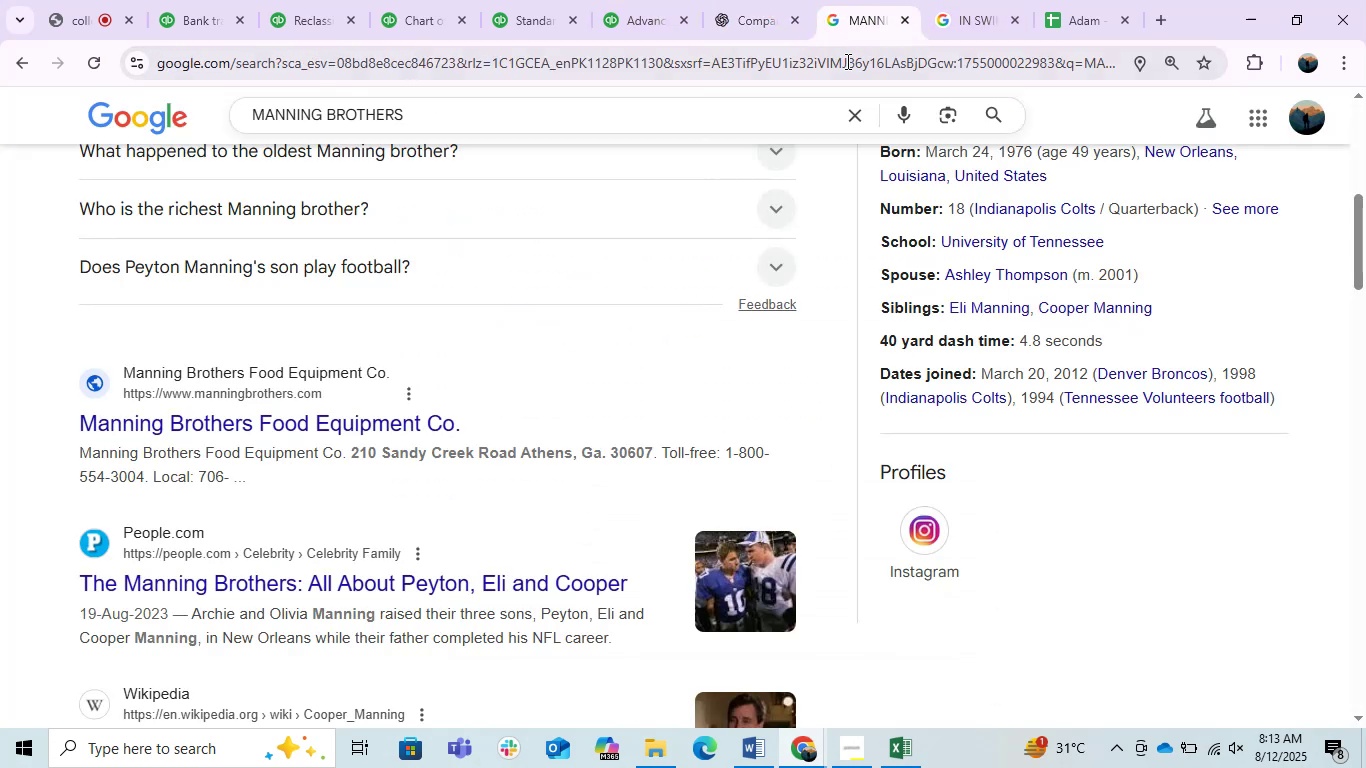 
double_click([841, 66])
 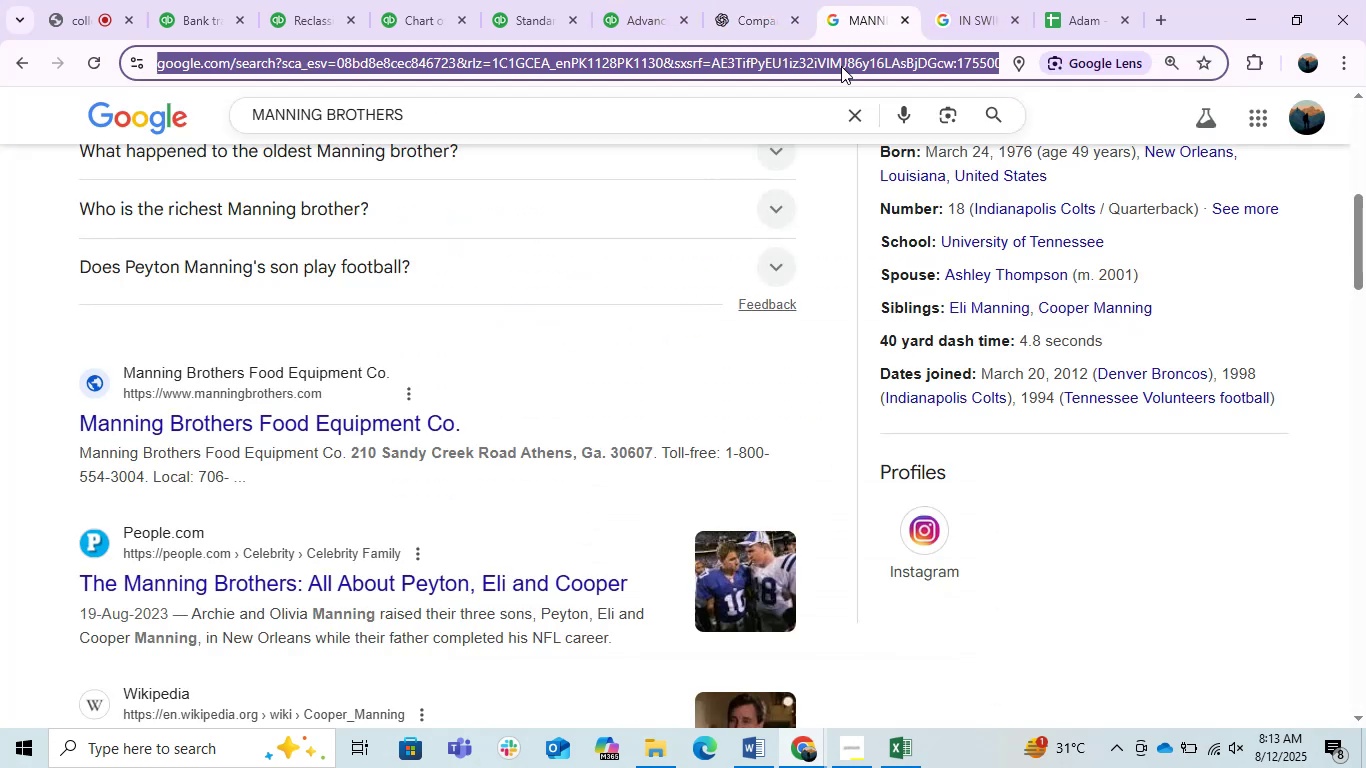 
key(Control+V)
 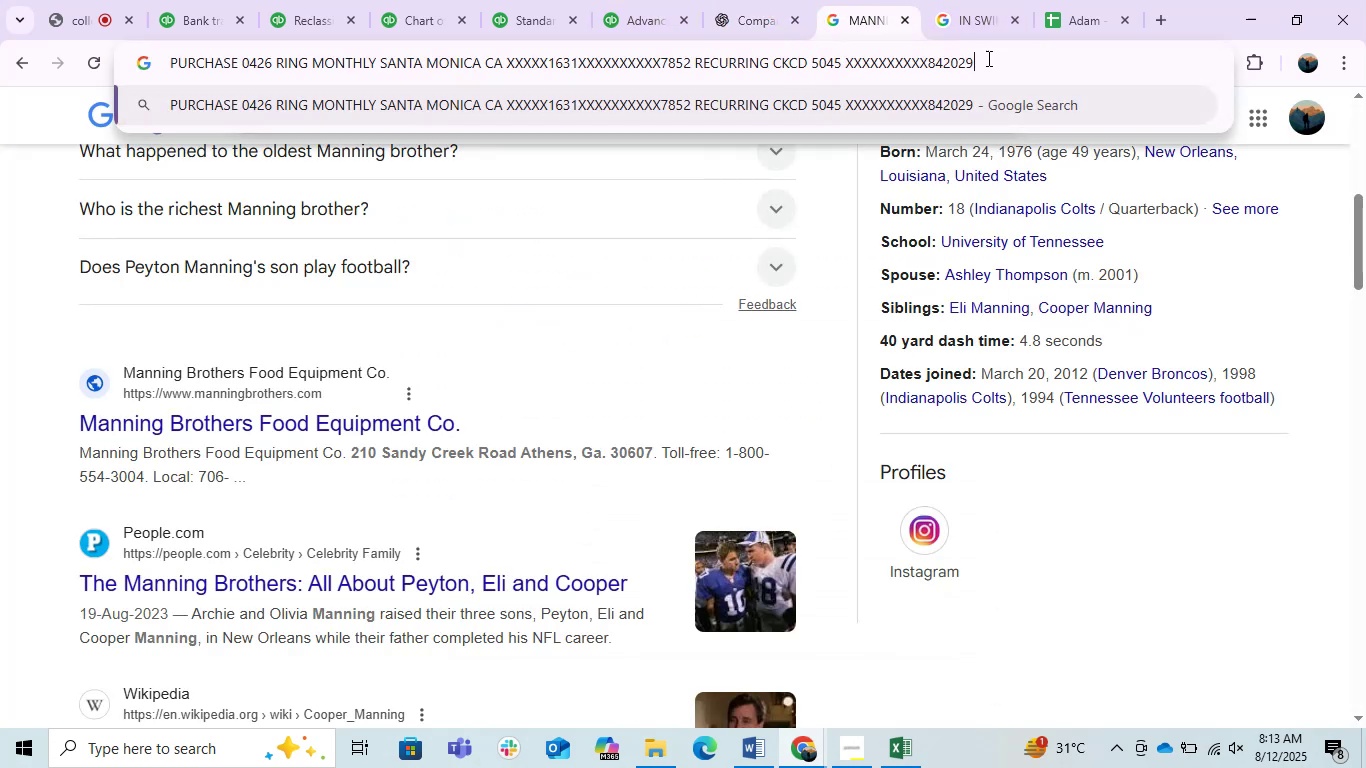 
left_click_drag(start_coordinate=[1016, 68], to_coordinate=[484, 32])
 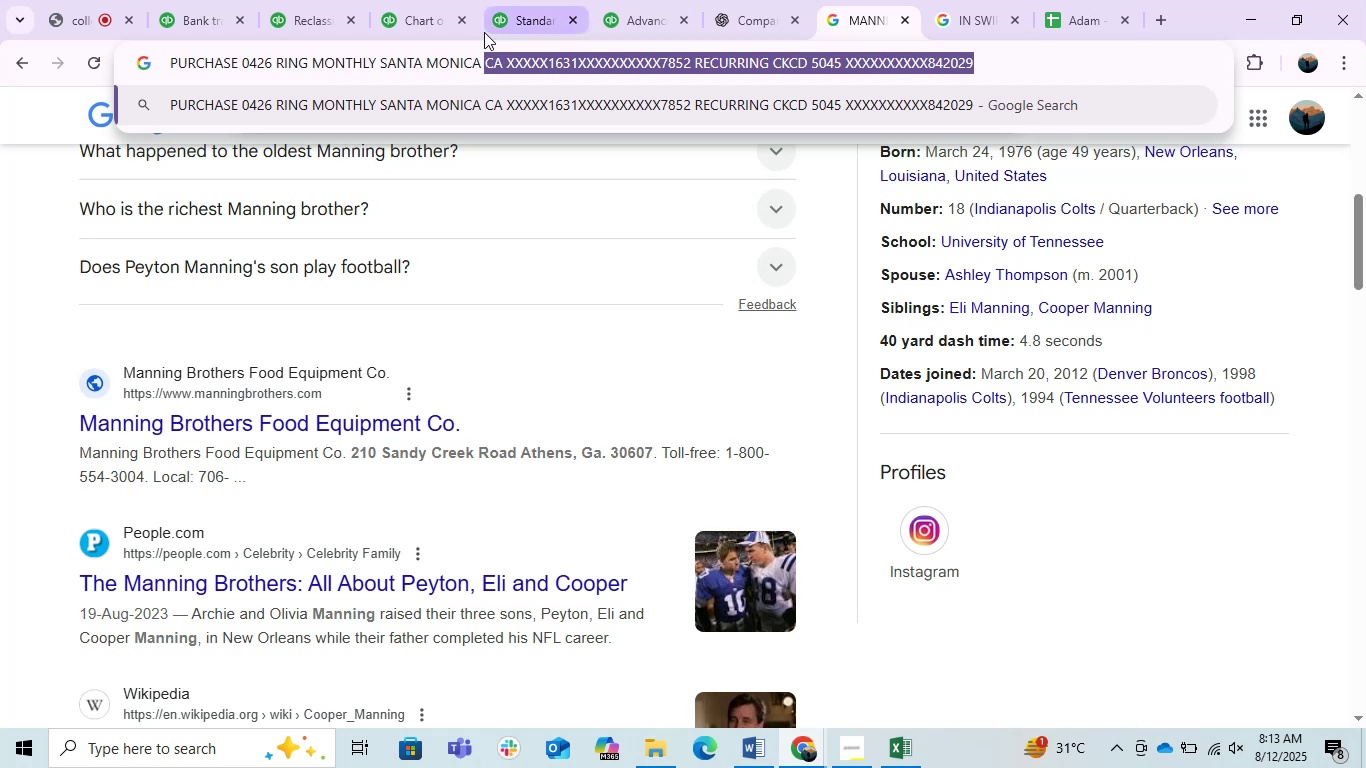 
key(Backspace)
 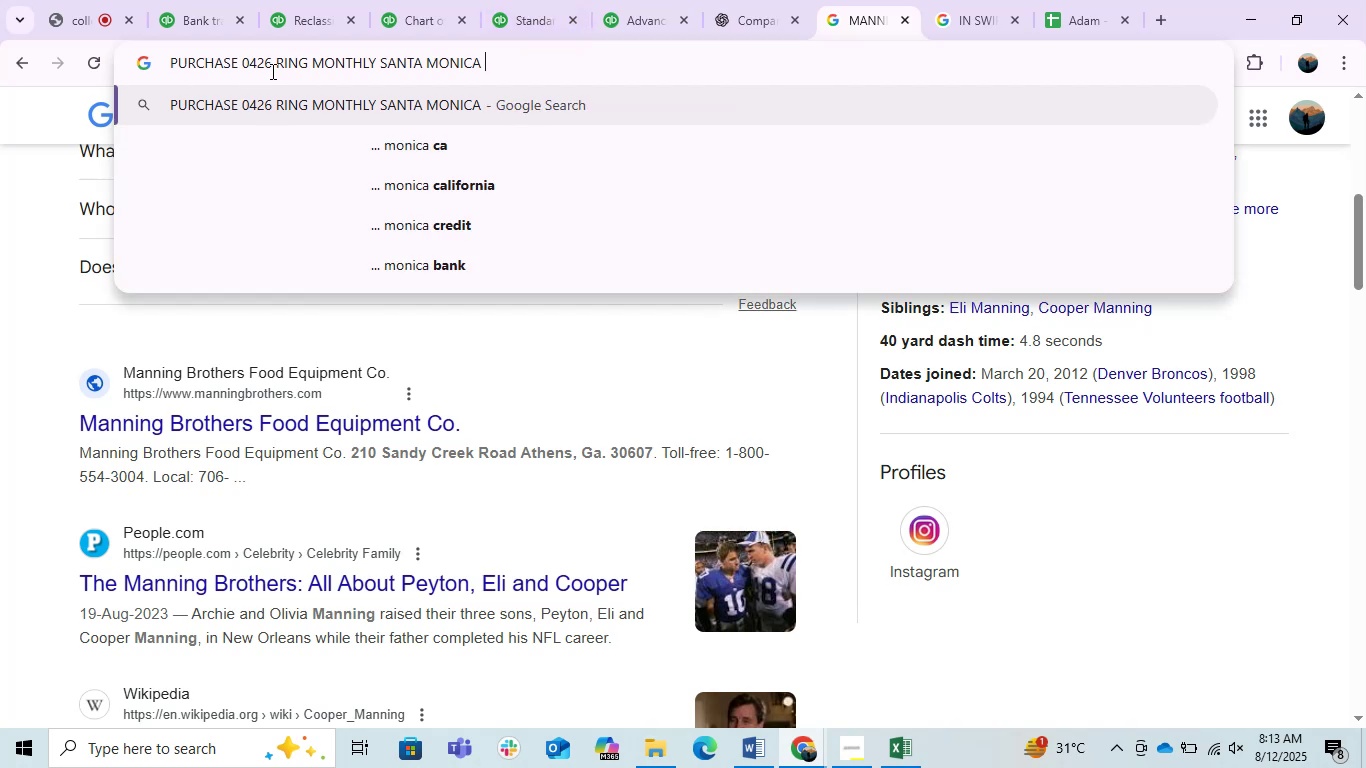 
left_click_drag(start_coordinate=[275, 69], to_coordinate=[123, 53])
 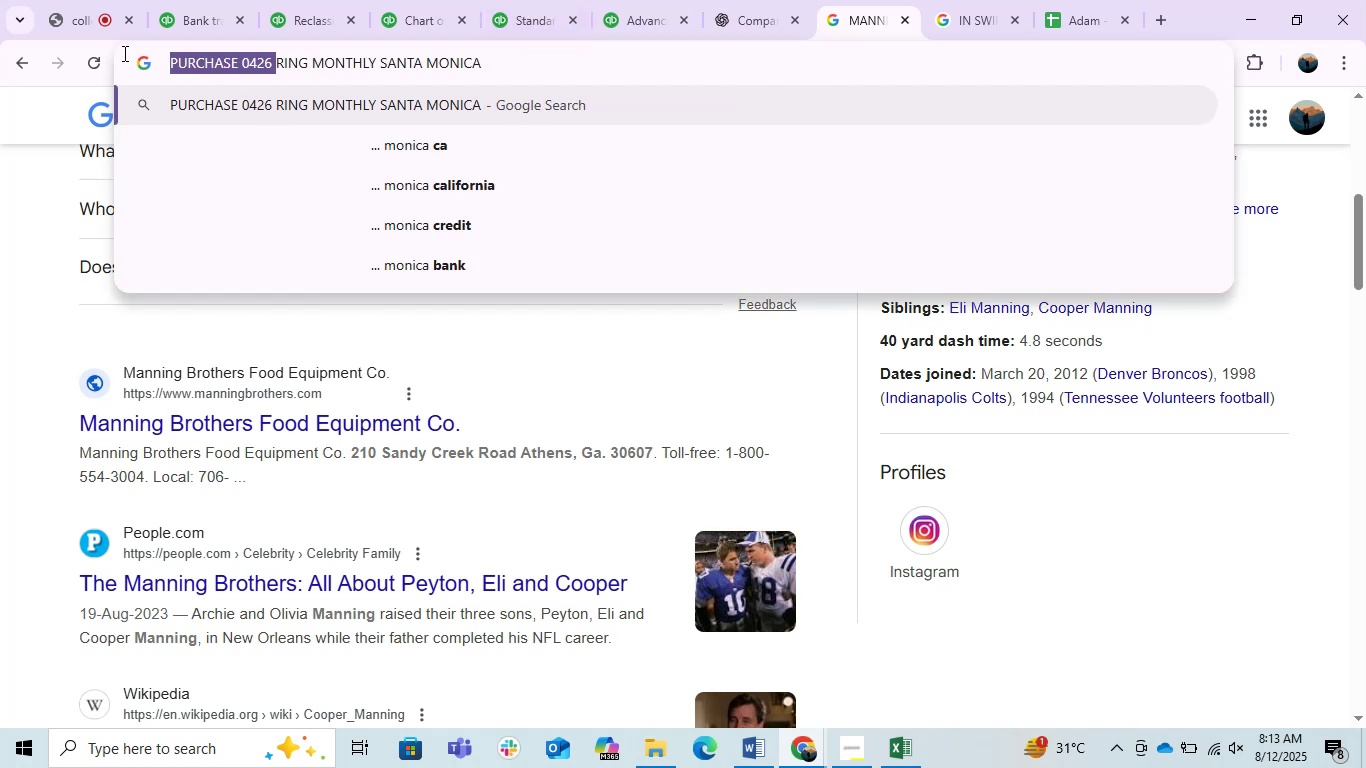 
key(Backspace)
 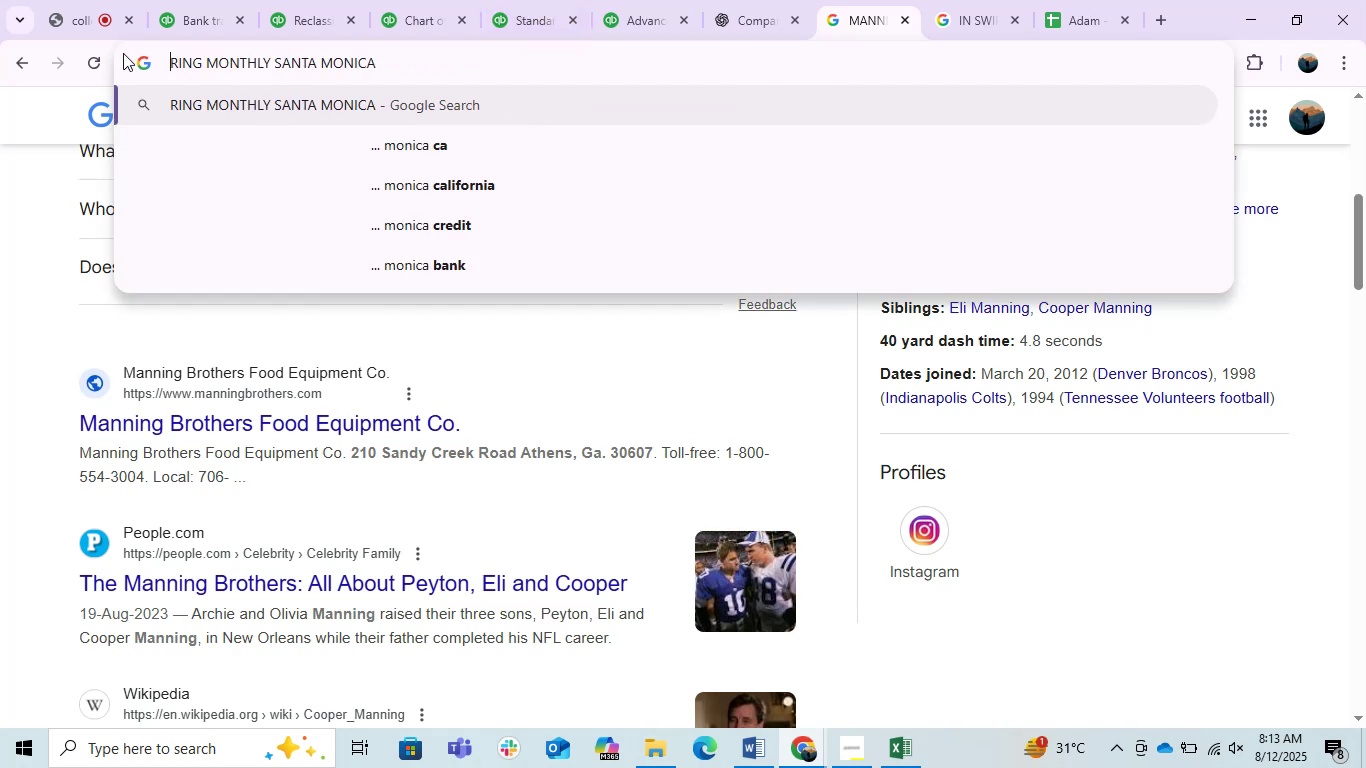 
key(Enter)
 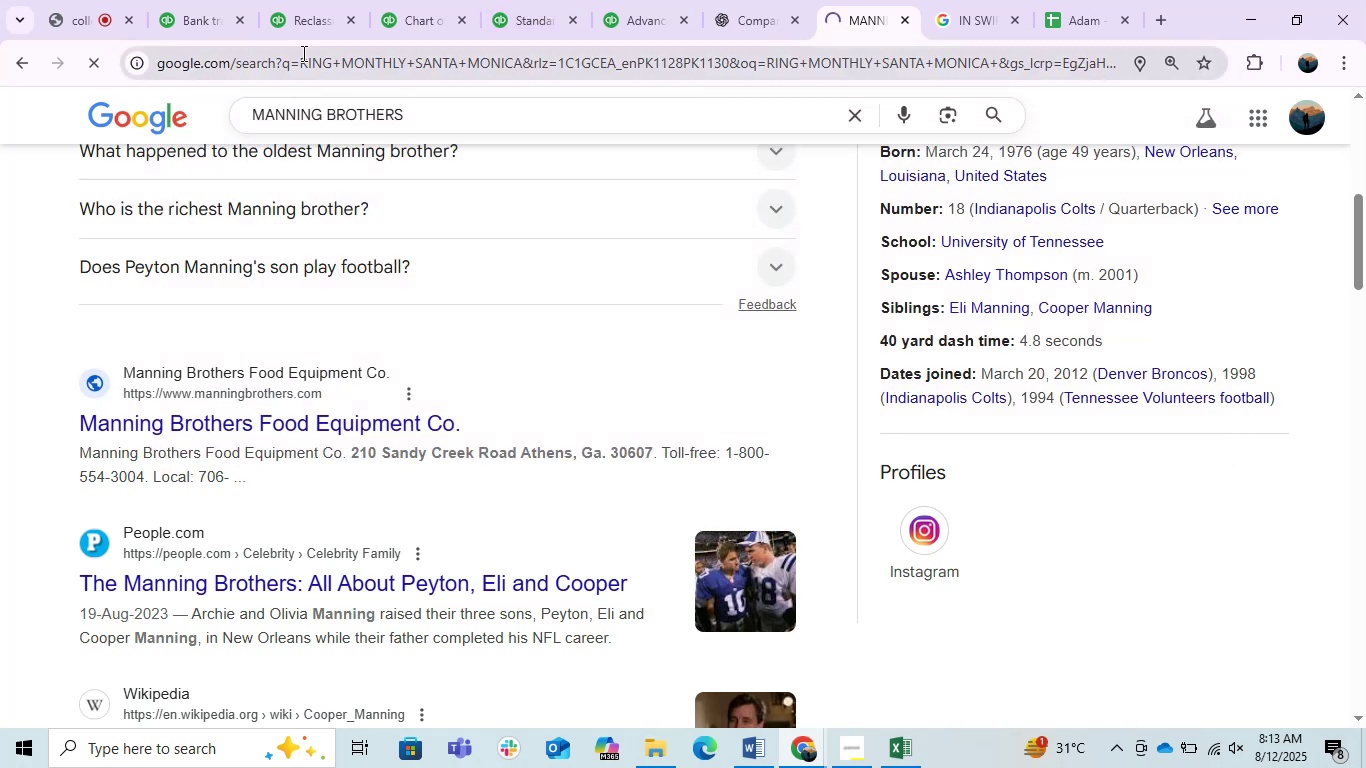 
mouse_move([390, 92])
 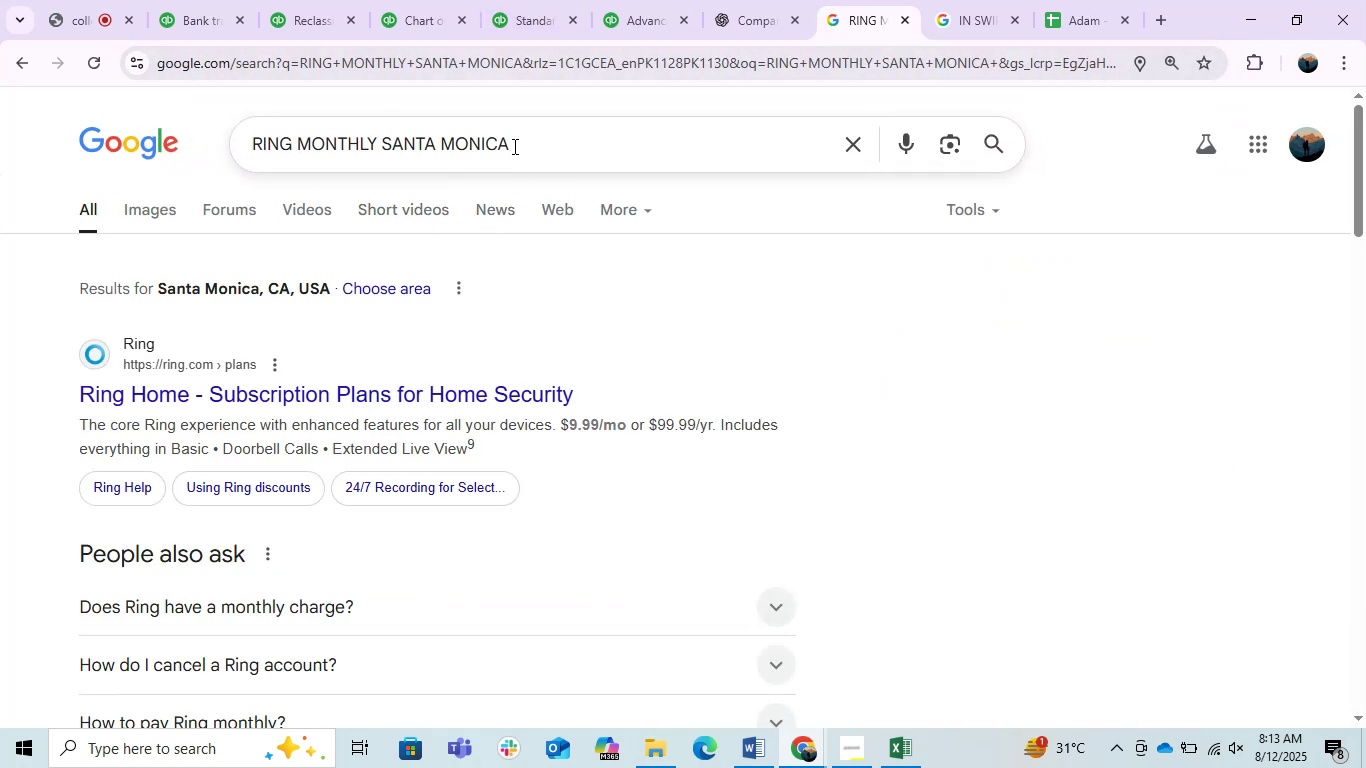 
scroll: coordinate [417, 304], scroll_direction: down, amount: 1.0
 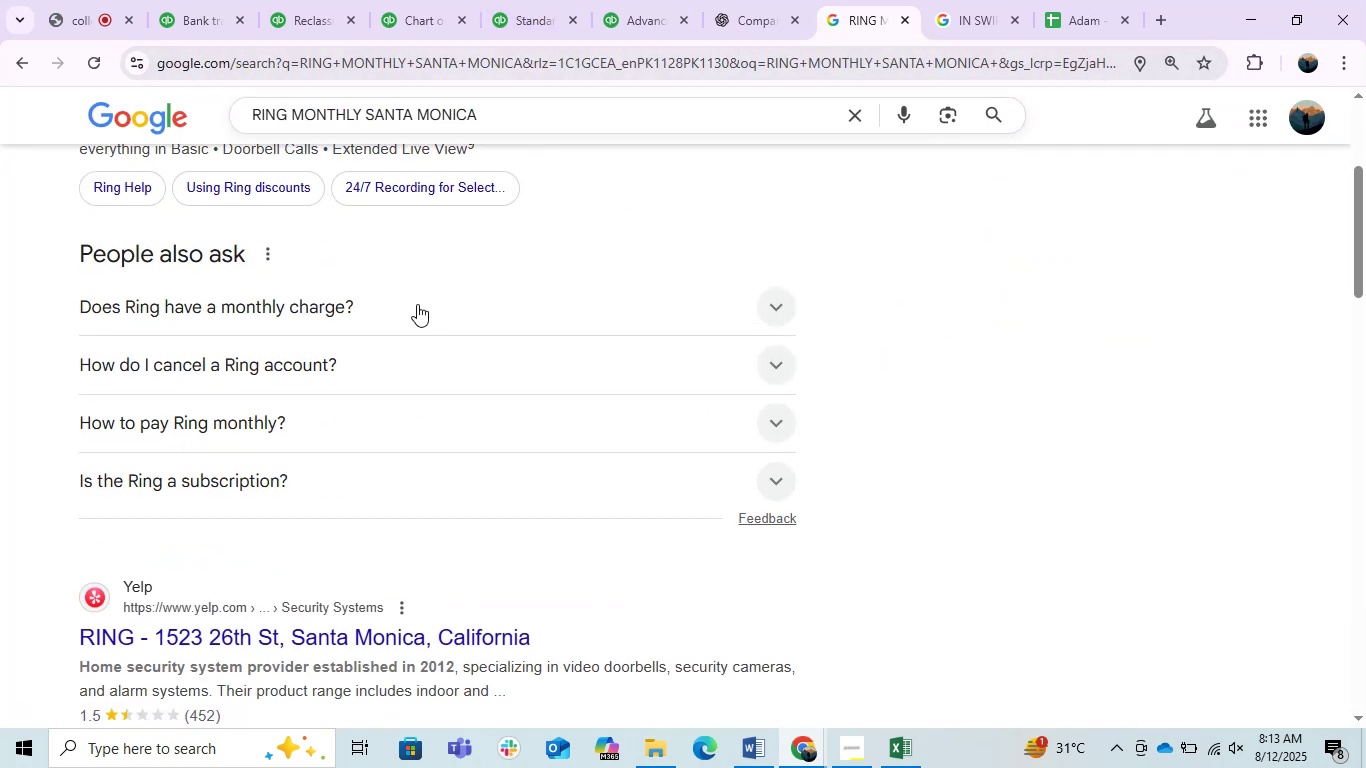 
scroll: coordinate [417, 304], scroll_direction: up, amount: 1.0
 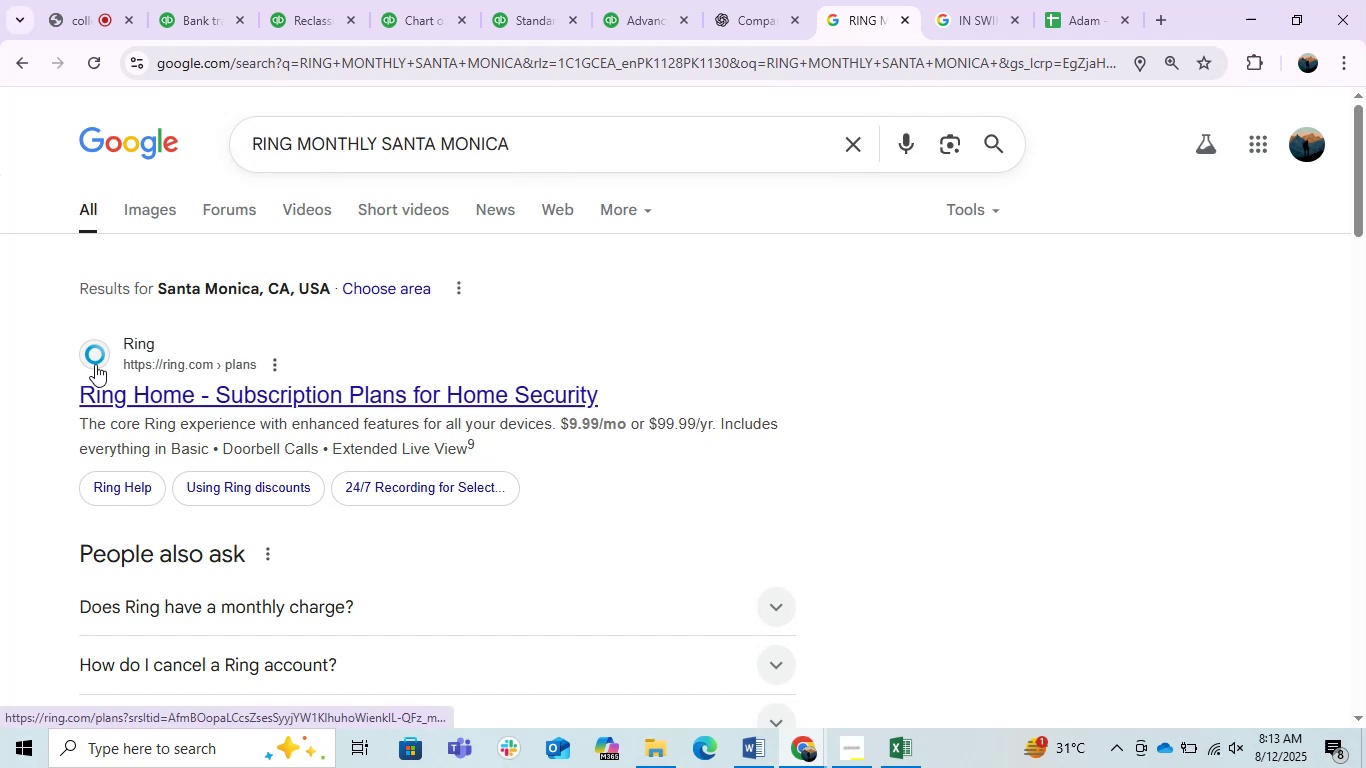 
left_click([135, 346])
 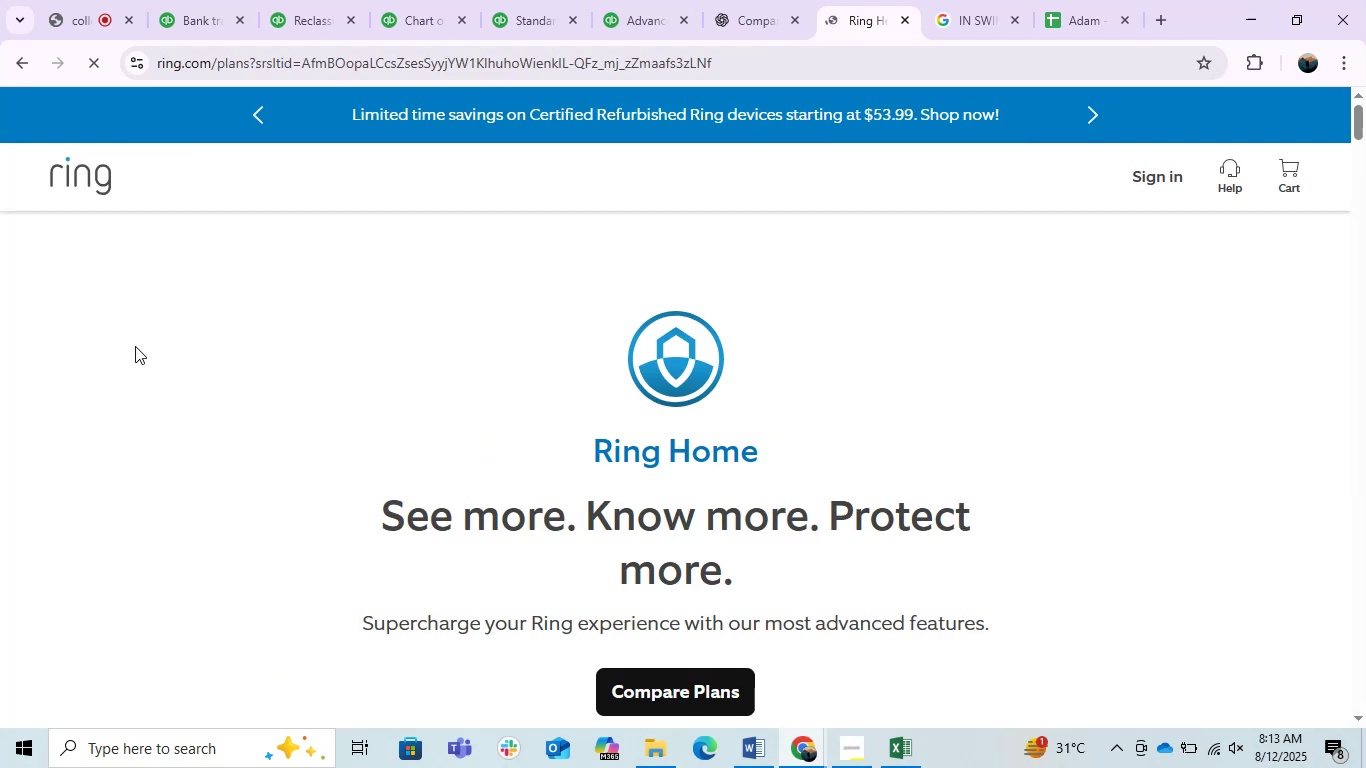 
scroll: coordinate [723, 288], scroll_direction: down, amount: 1.0
 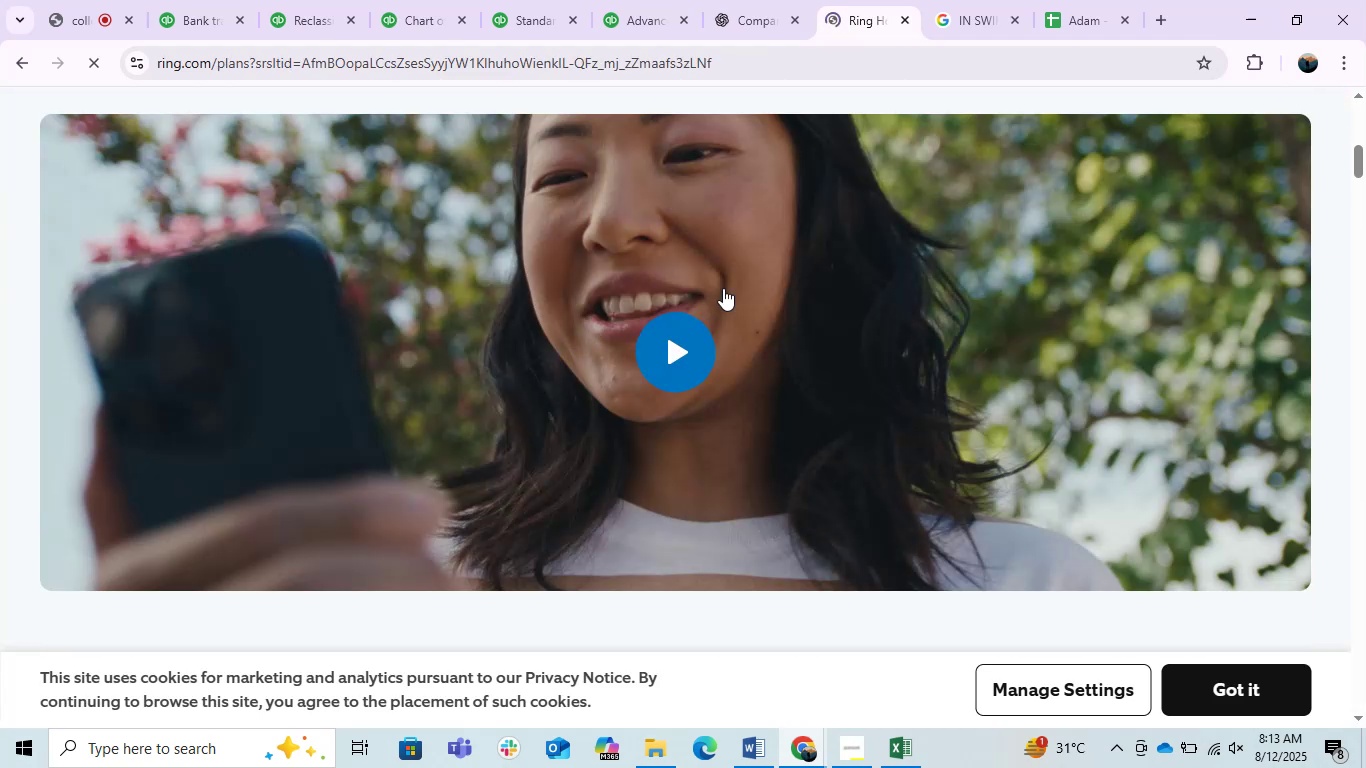 
scroll: coordinate [723, 288], scroll_direction: up, amount: 3.0
 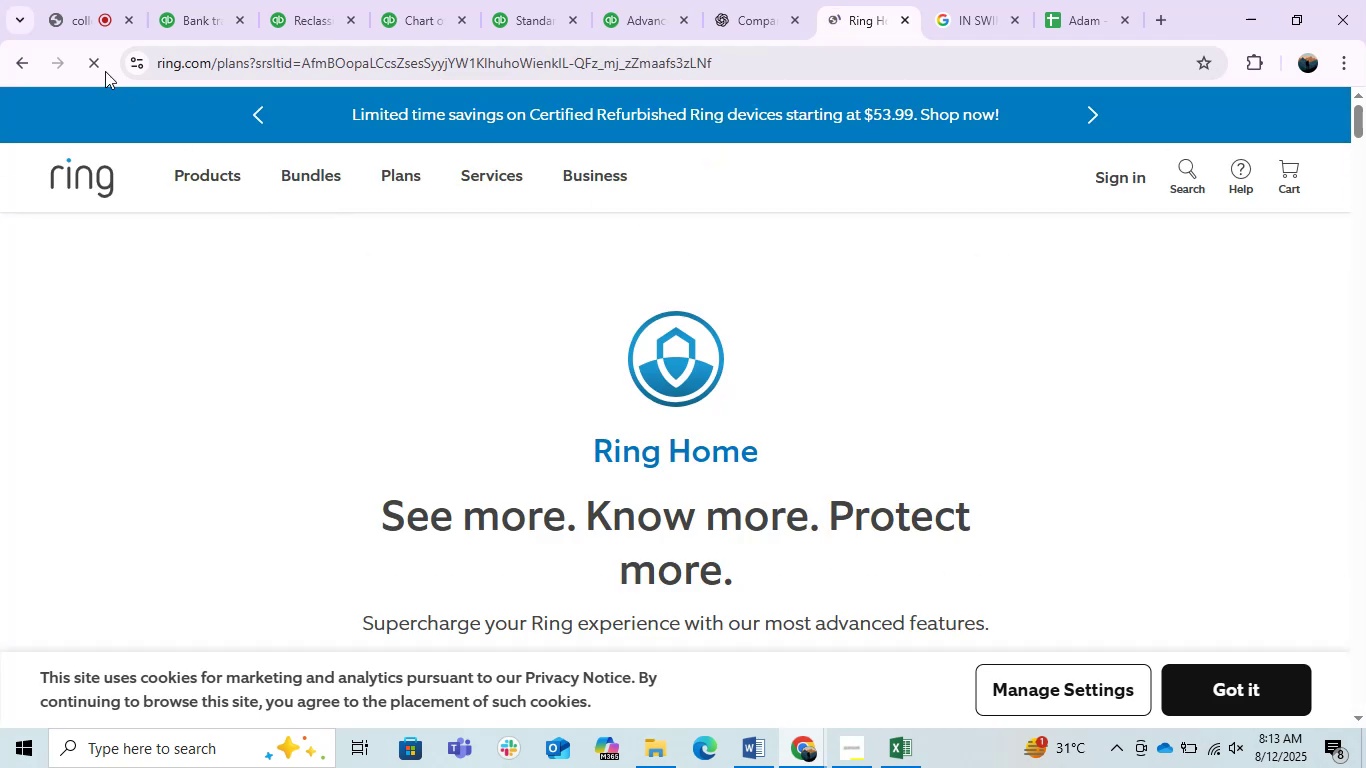 
left_click([12, 59])
 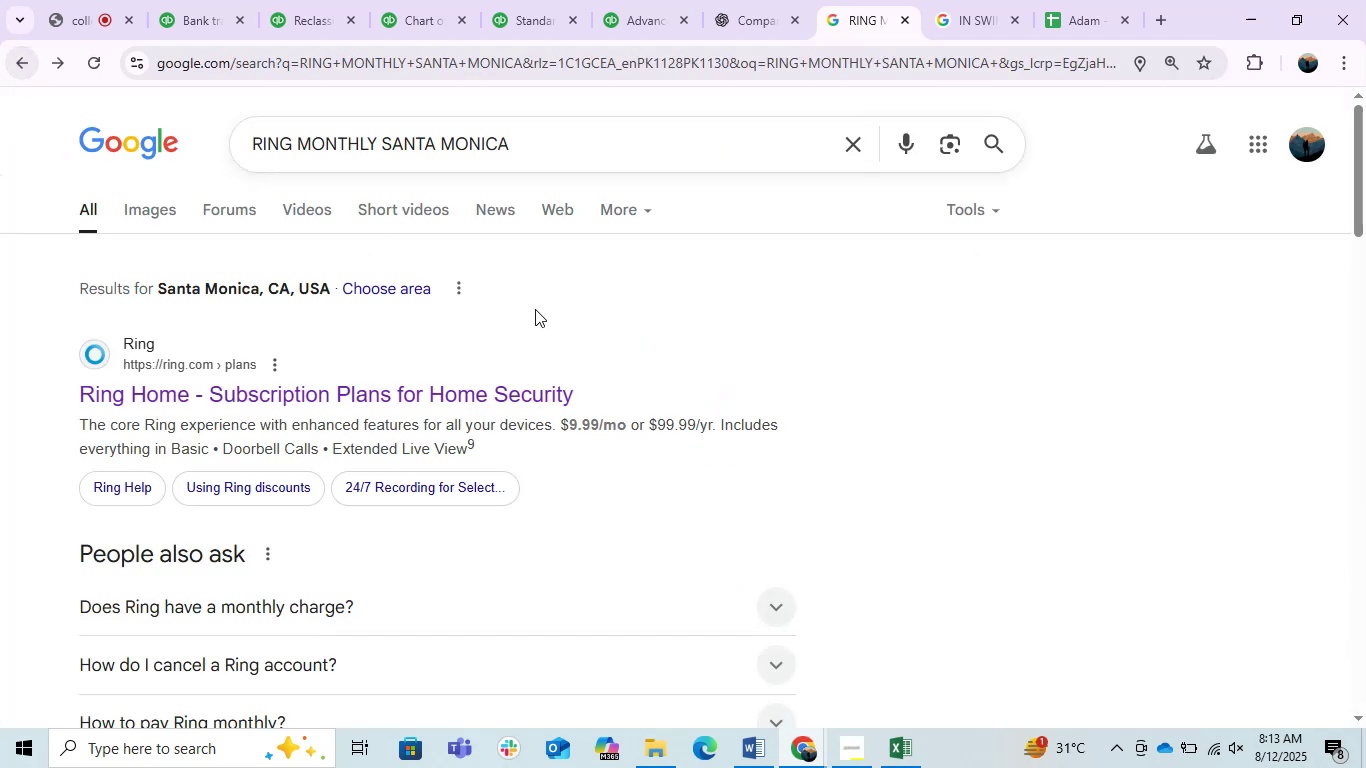 
scroll: coordinate [561, 382], scroll_direction: down, amount: 5.0
 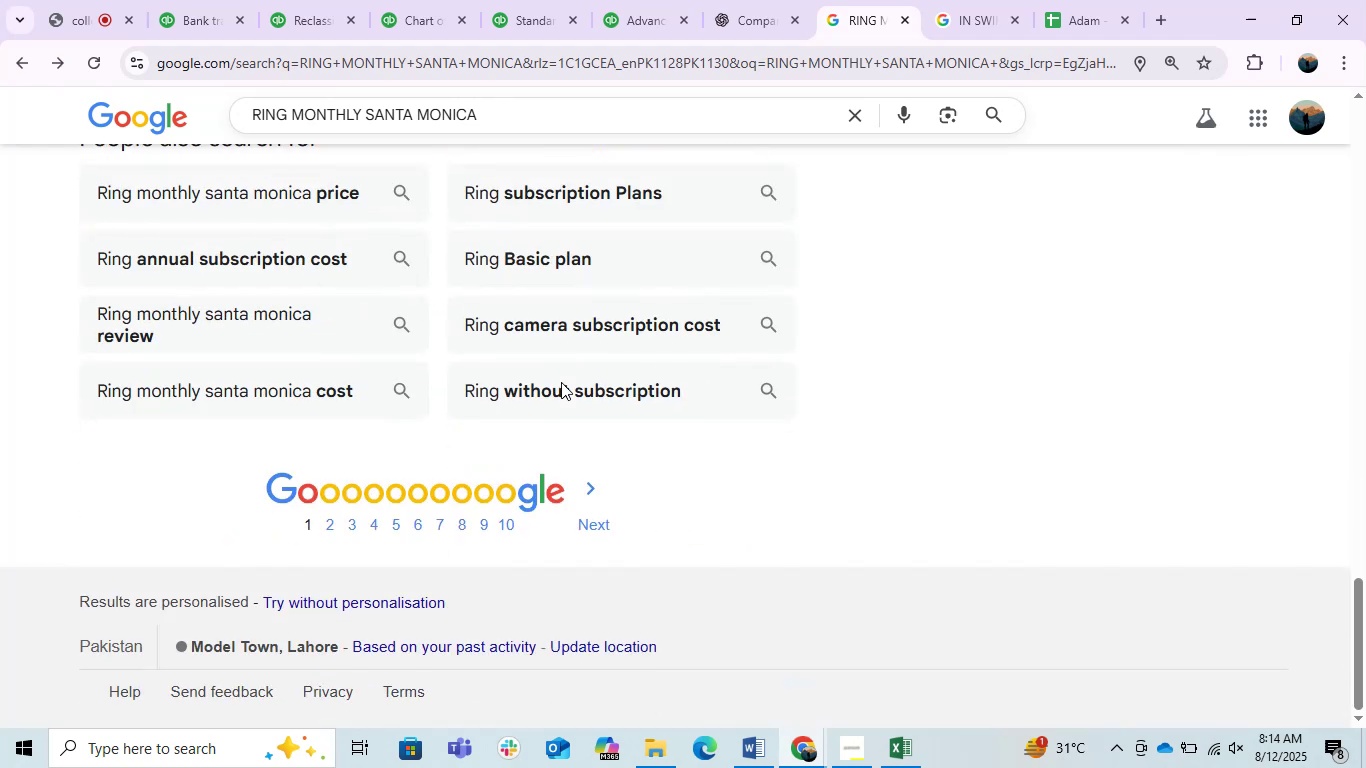 
scroll: coordinate [380, 680], scroll_direction: up, amount: 13.0
 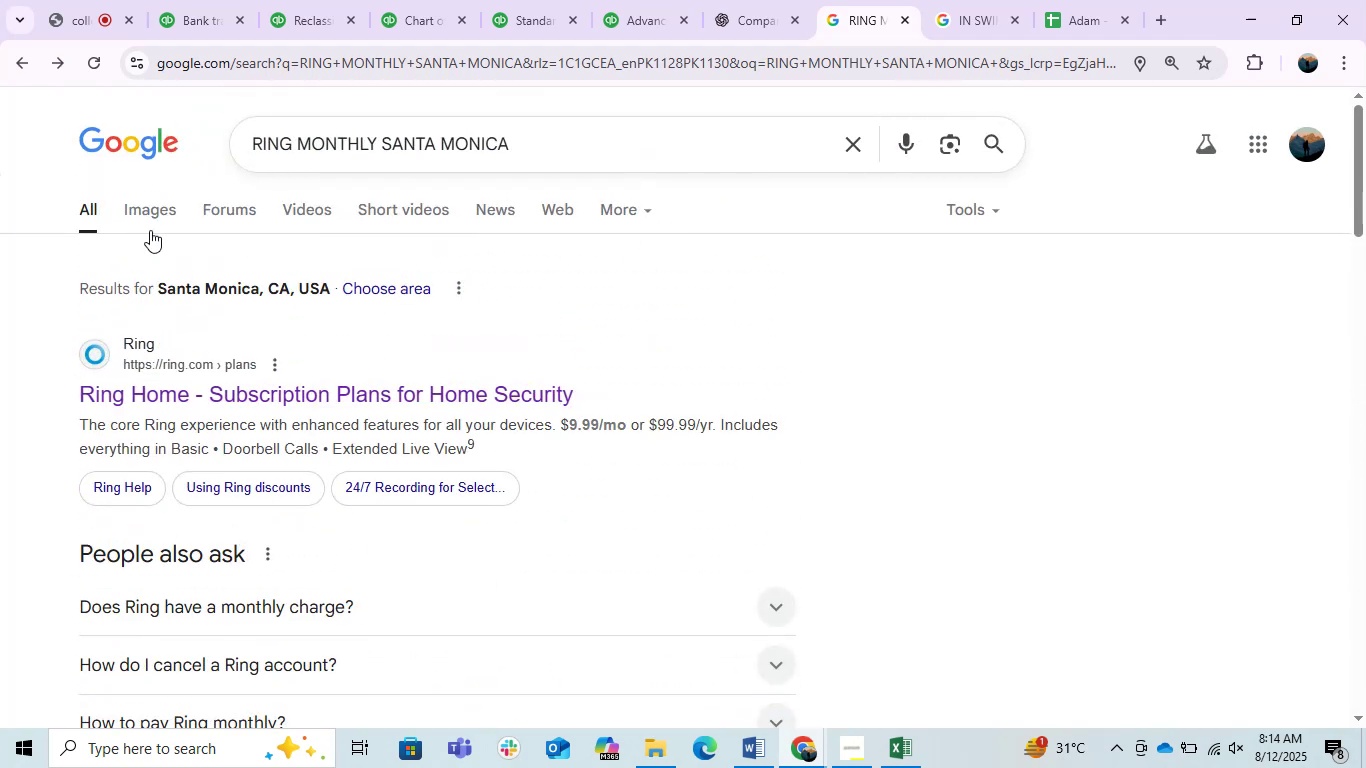 
left_click([155, 214])
 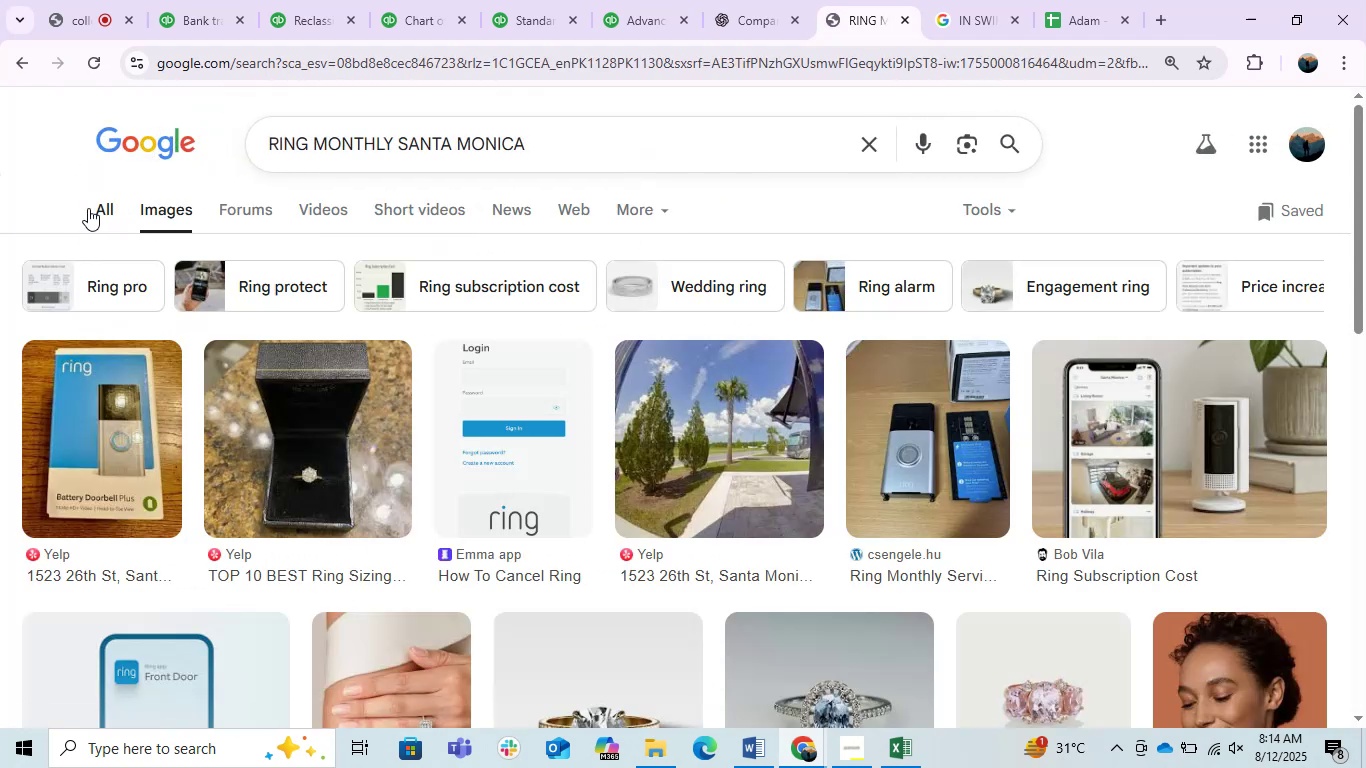 
left_click([92, 218])
 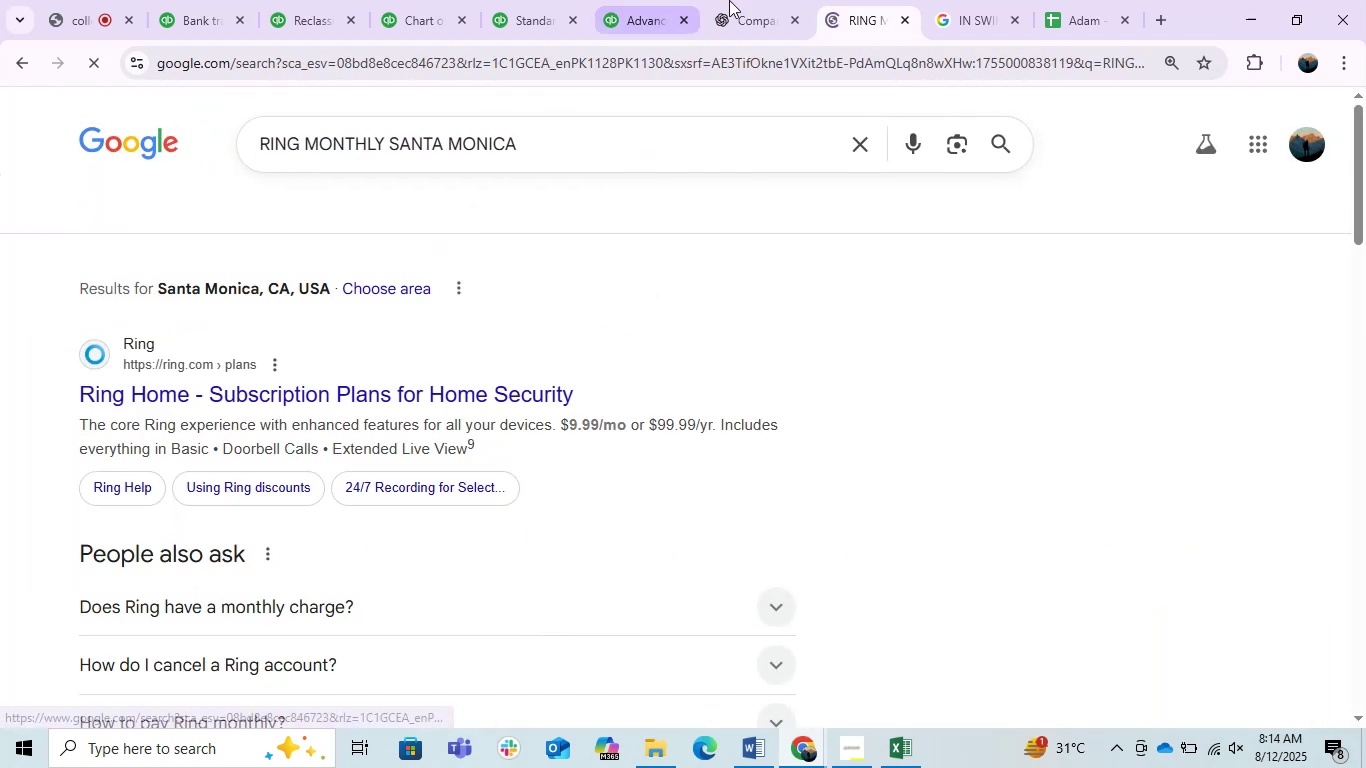 
left_click([769, 0])
 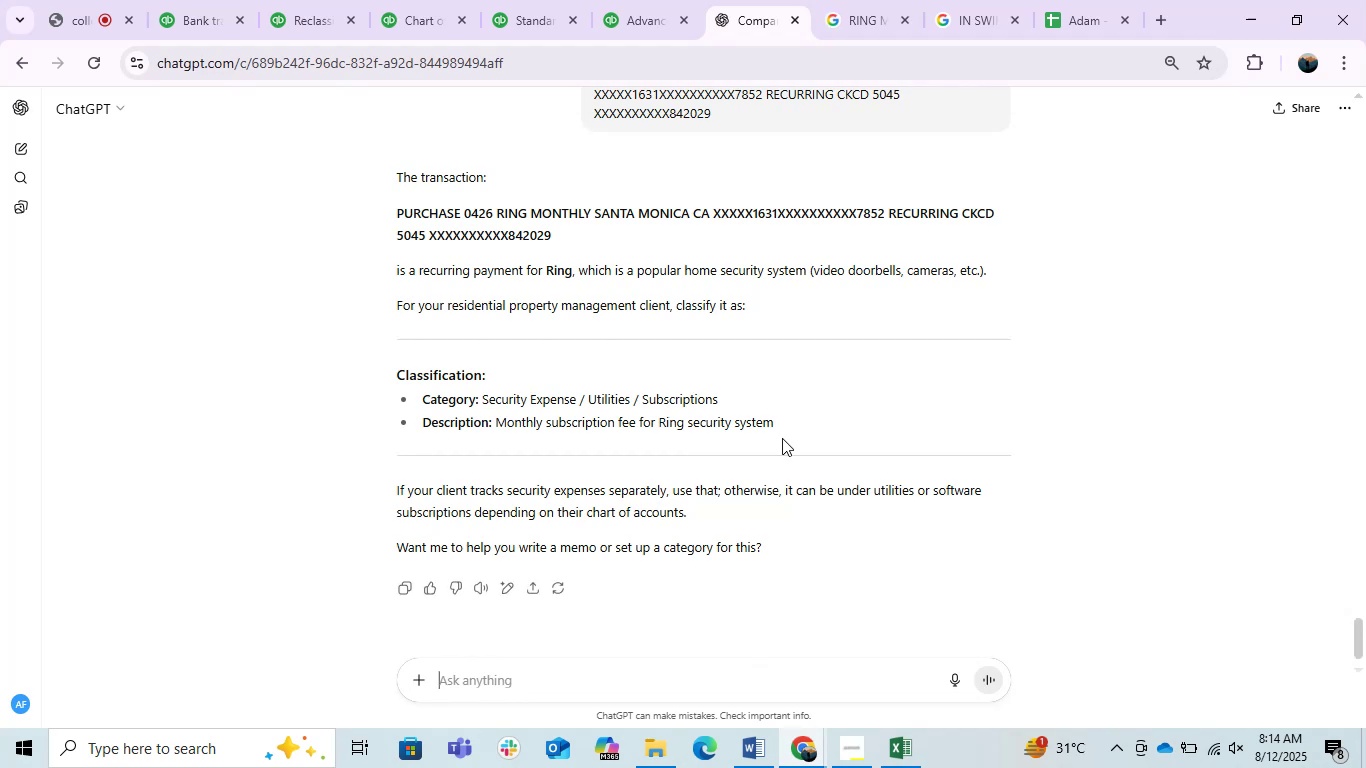 
wait(14.6)
 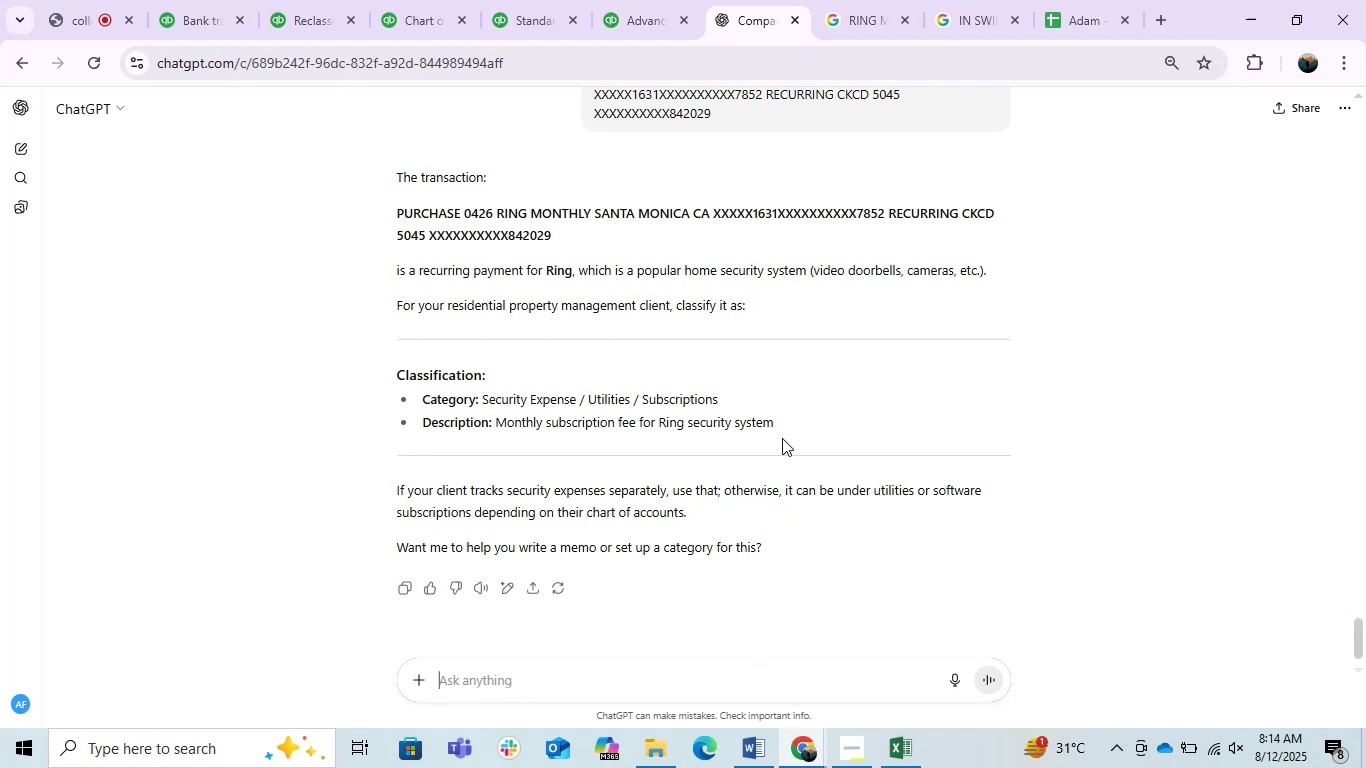 
left_click([596, 681])
 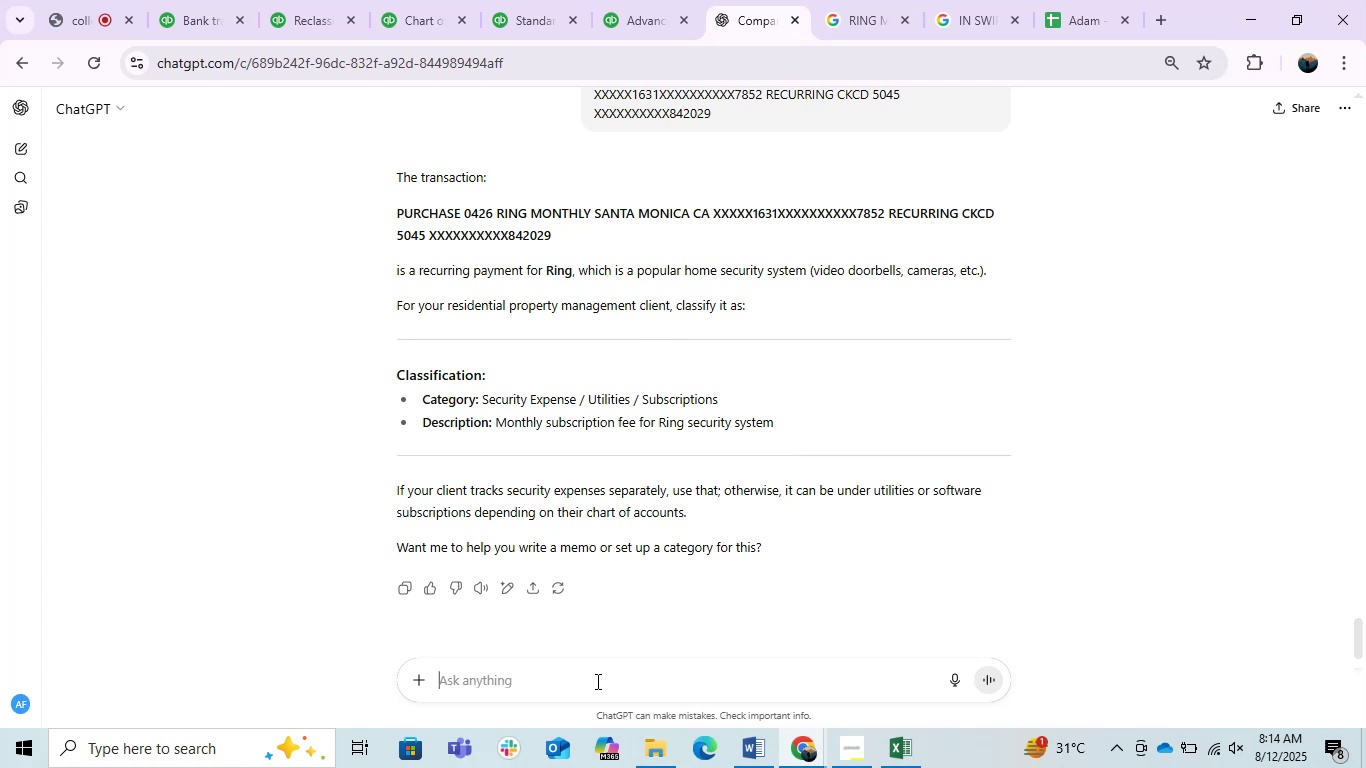 
type(can i put this in computer & Software)
 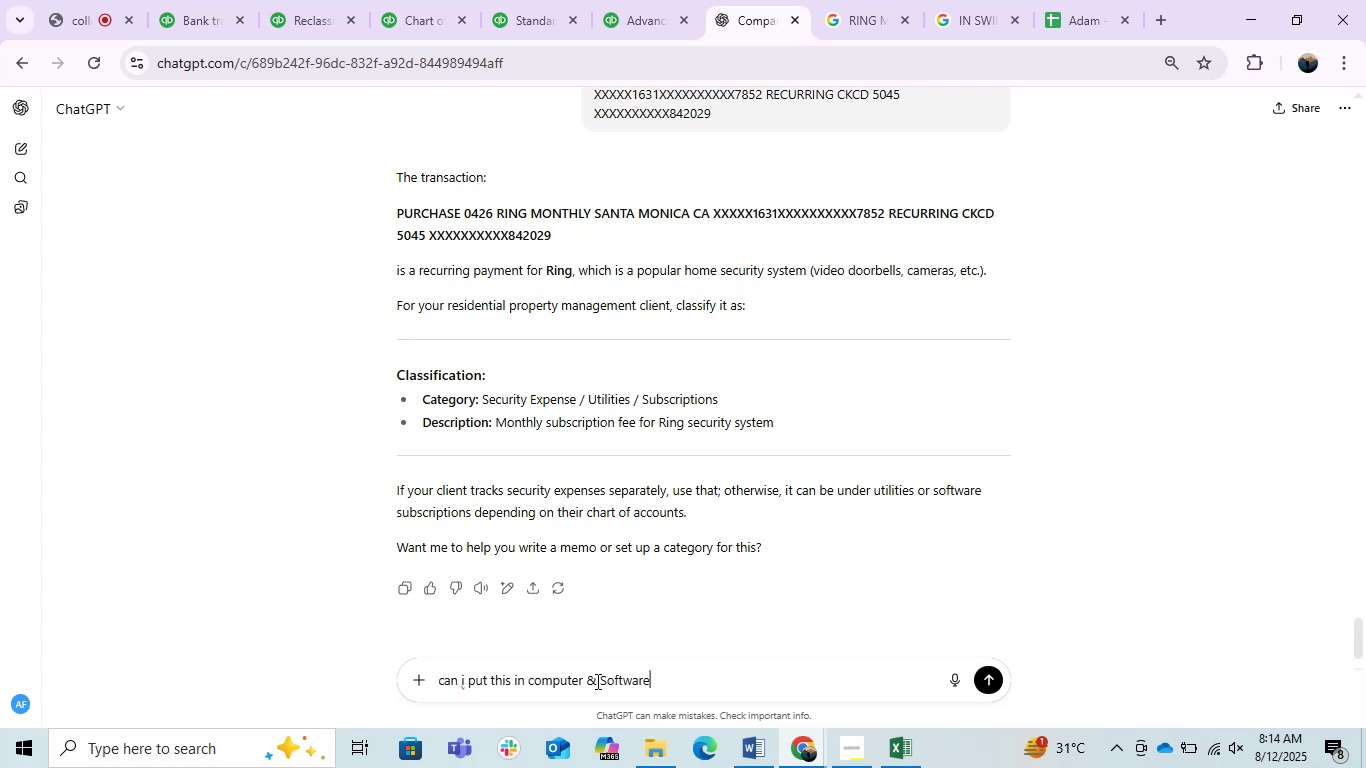 
key(Enter)
 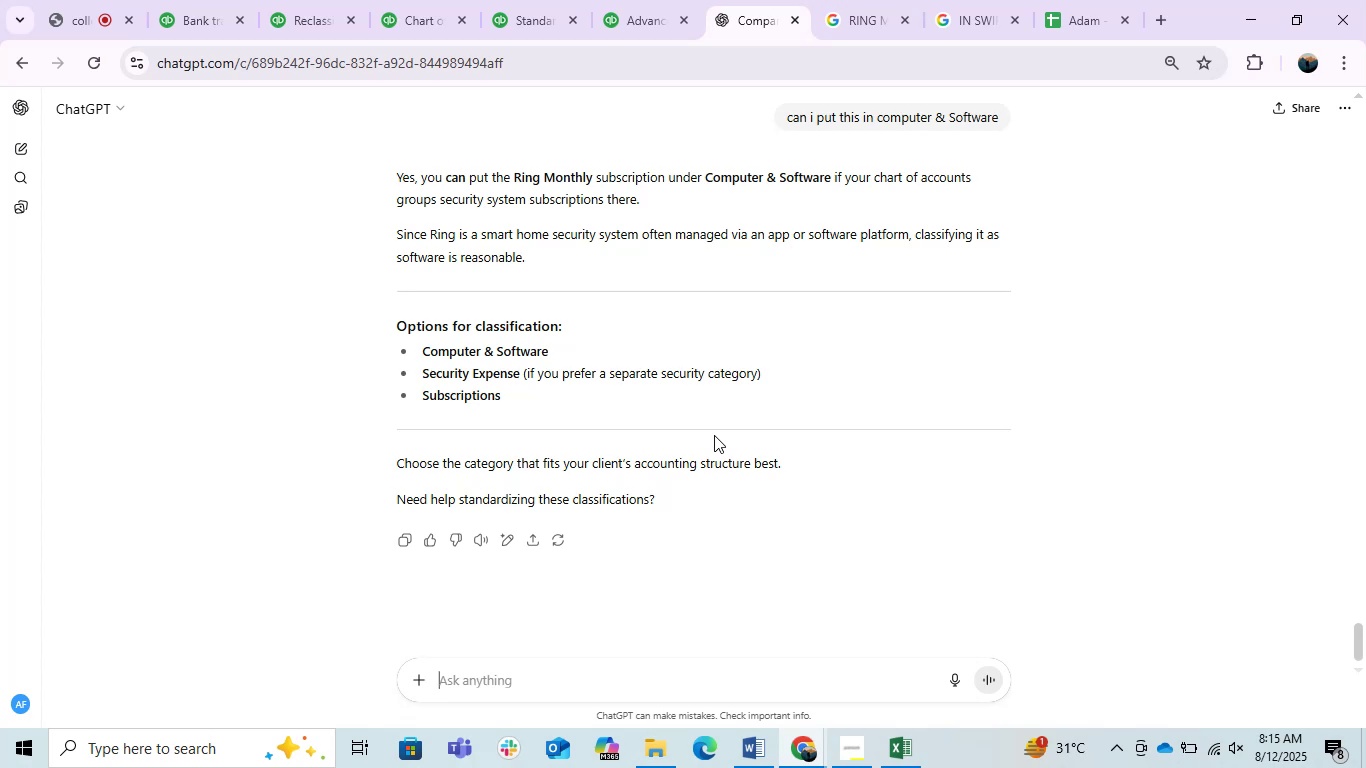 
wait(44.0)
 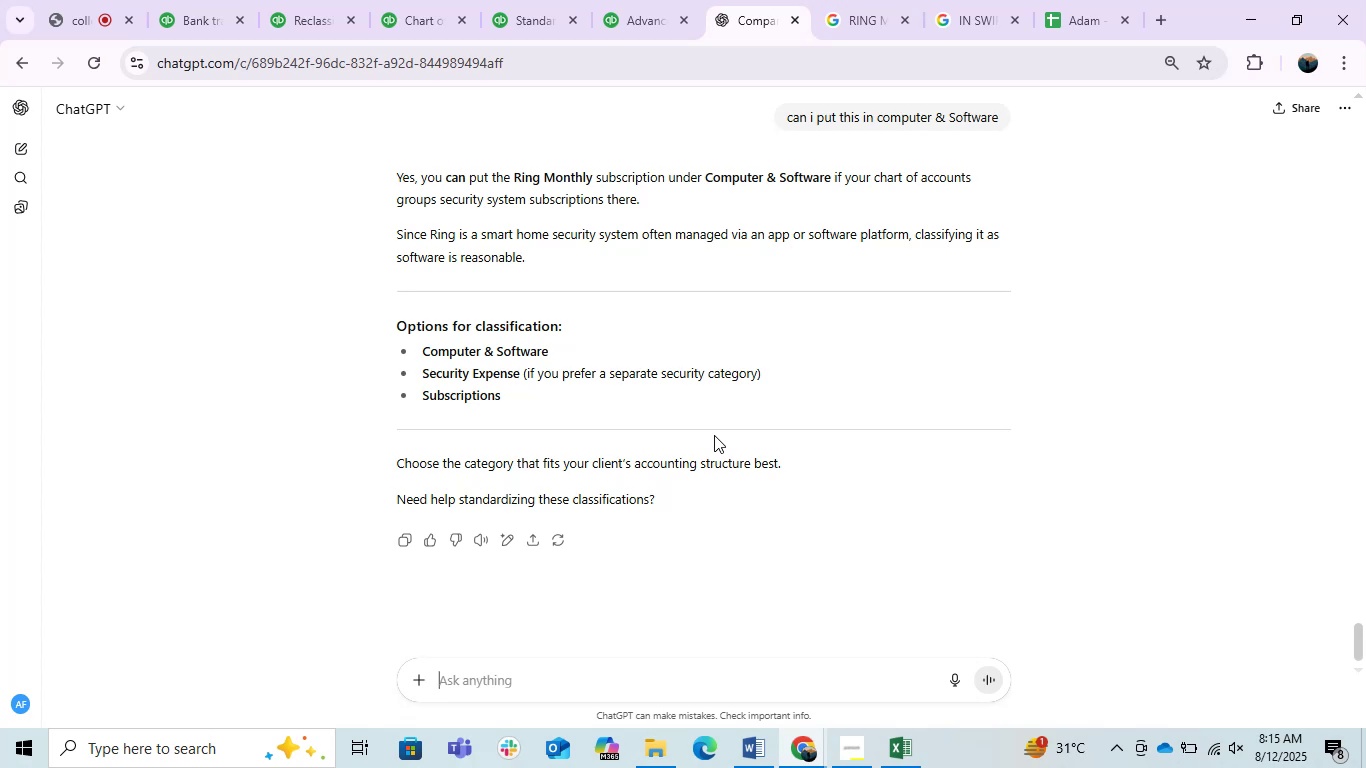 
type(what hepem)
key(Backspace)
type(n in dues & subcription and ci)
key(Backspace)
type(opm)
key(Backspace)
key(Backspace)
type(mputer $)
key(Backspace)
type(& Software if i put there anyone)
 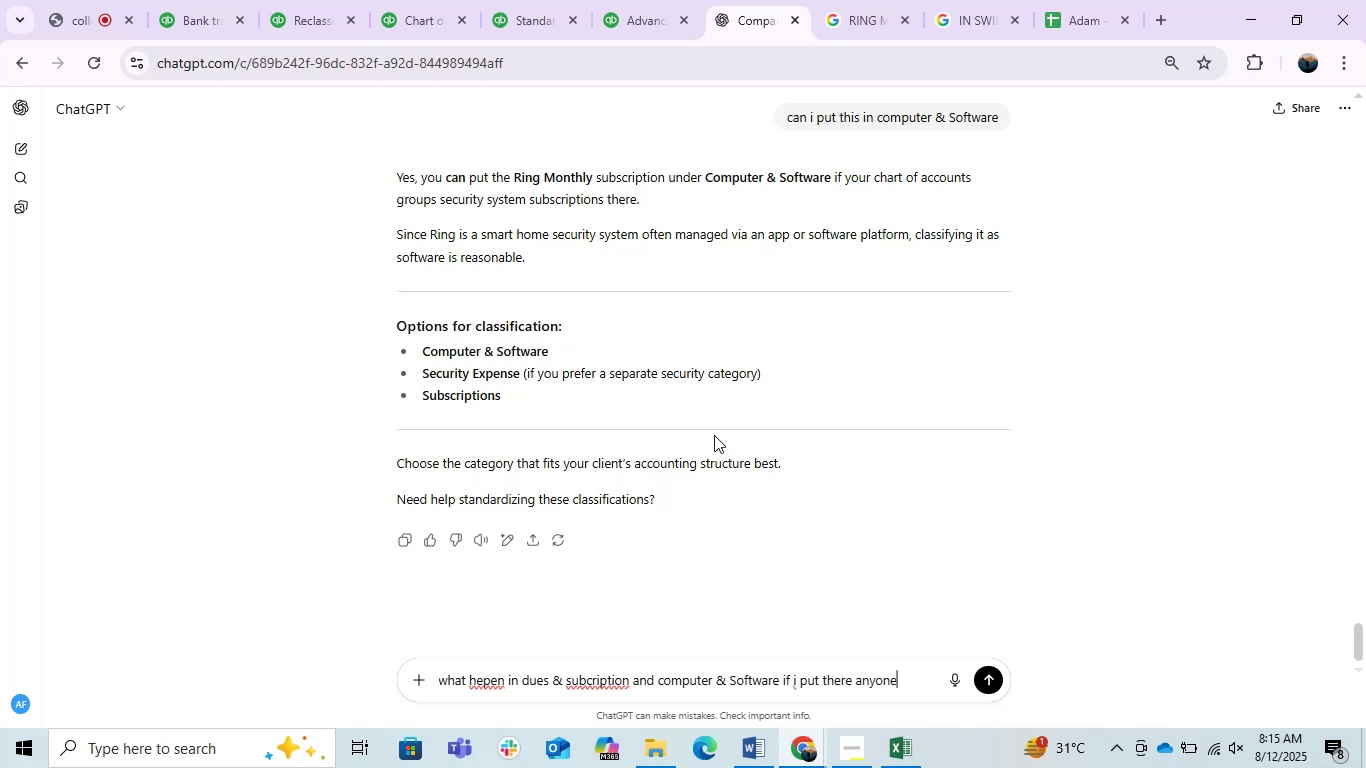 
 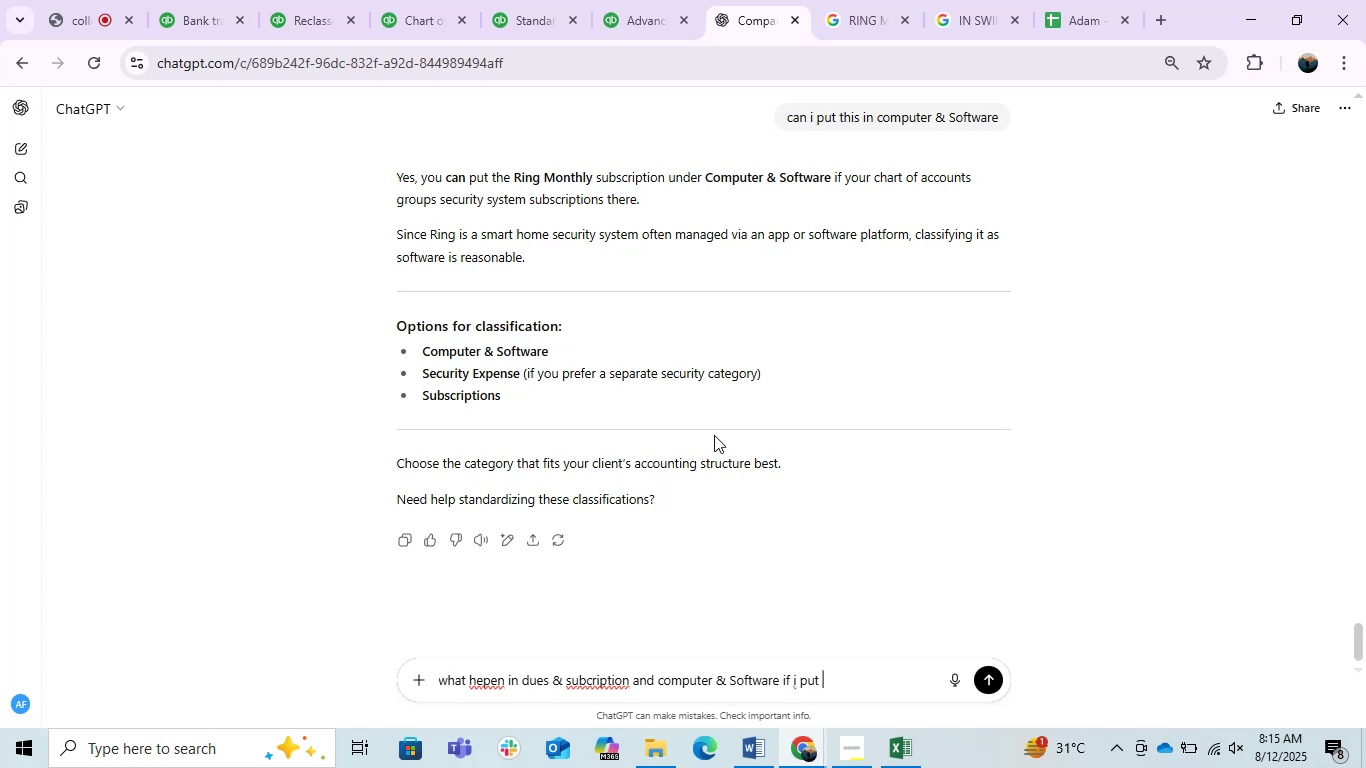 
key(Enter)
 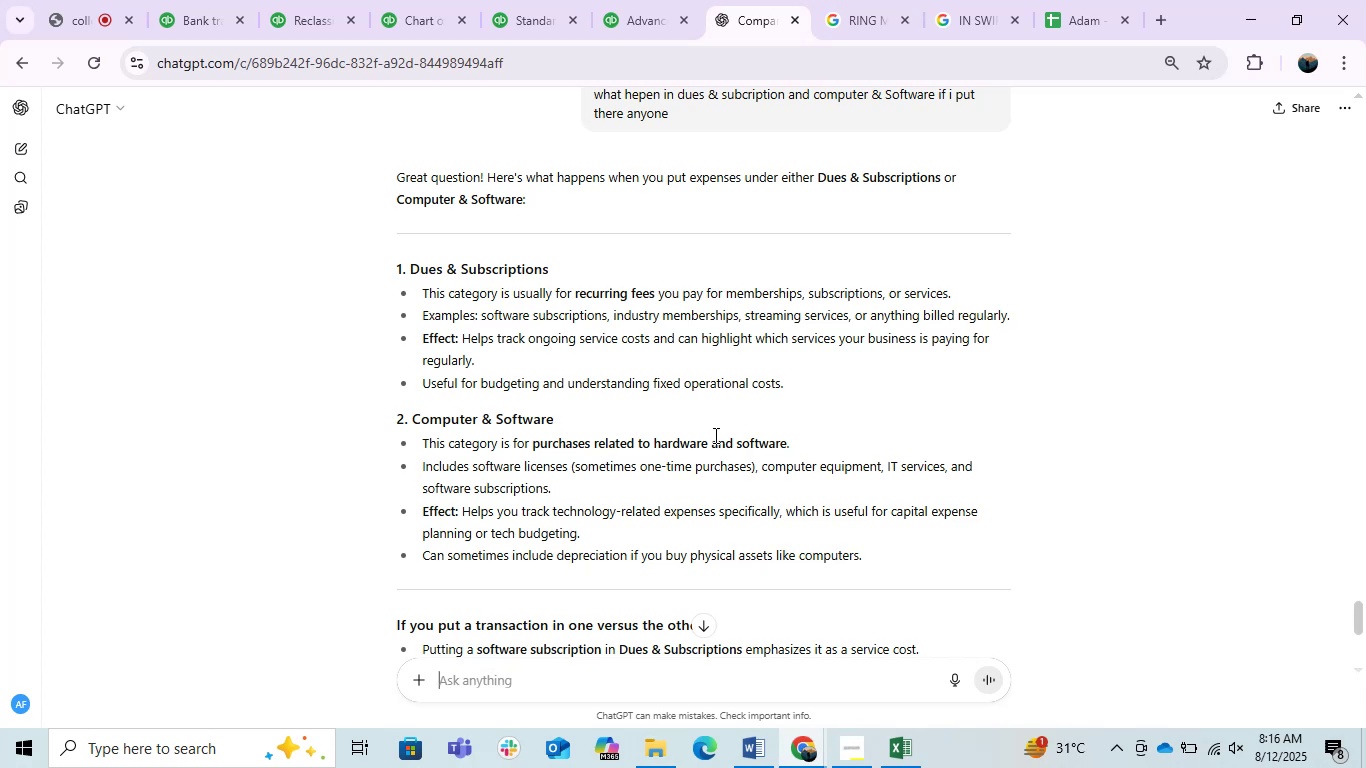 
wait(49.41)
 